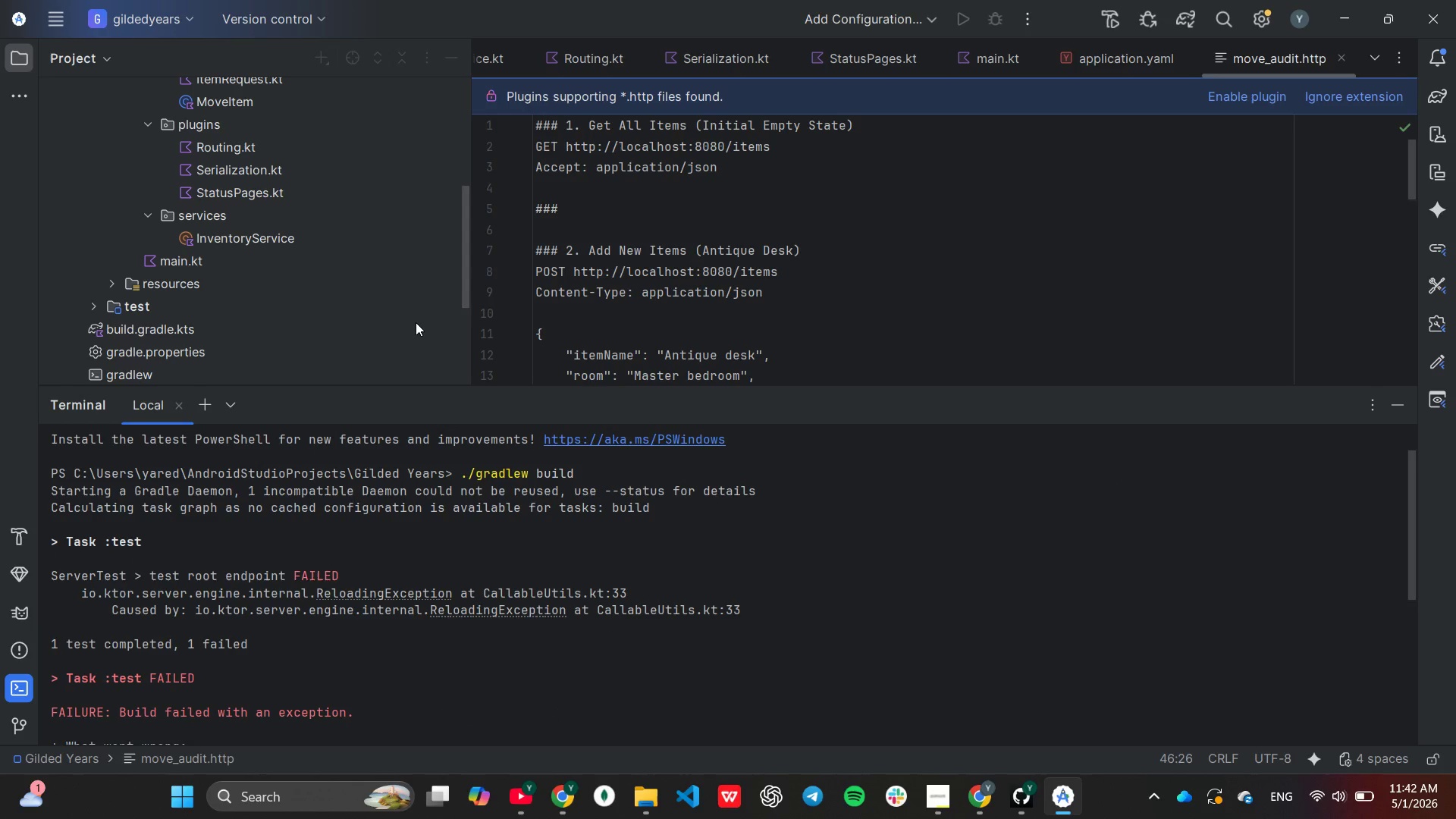 
scroll: coordinate [315, 253], scroll_direction: down, amount: 1.0
 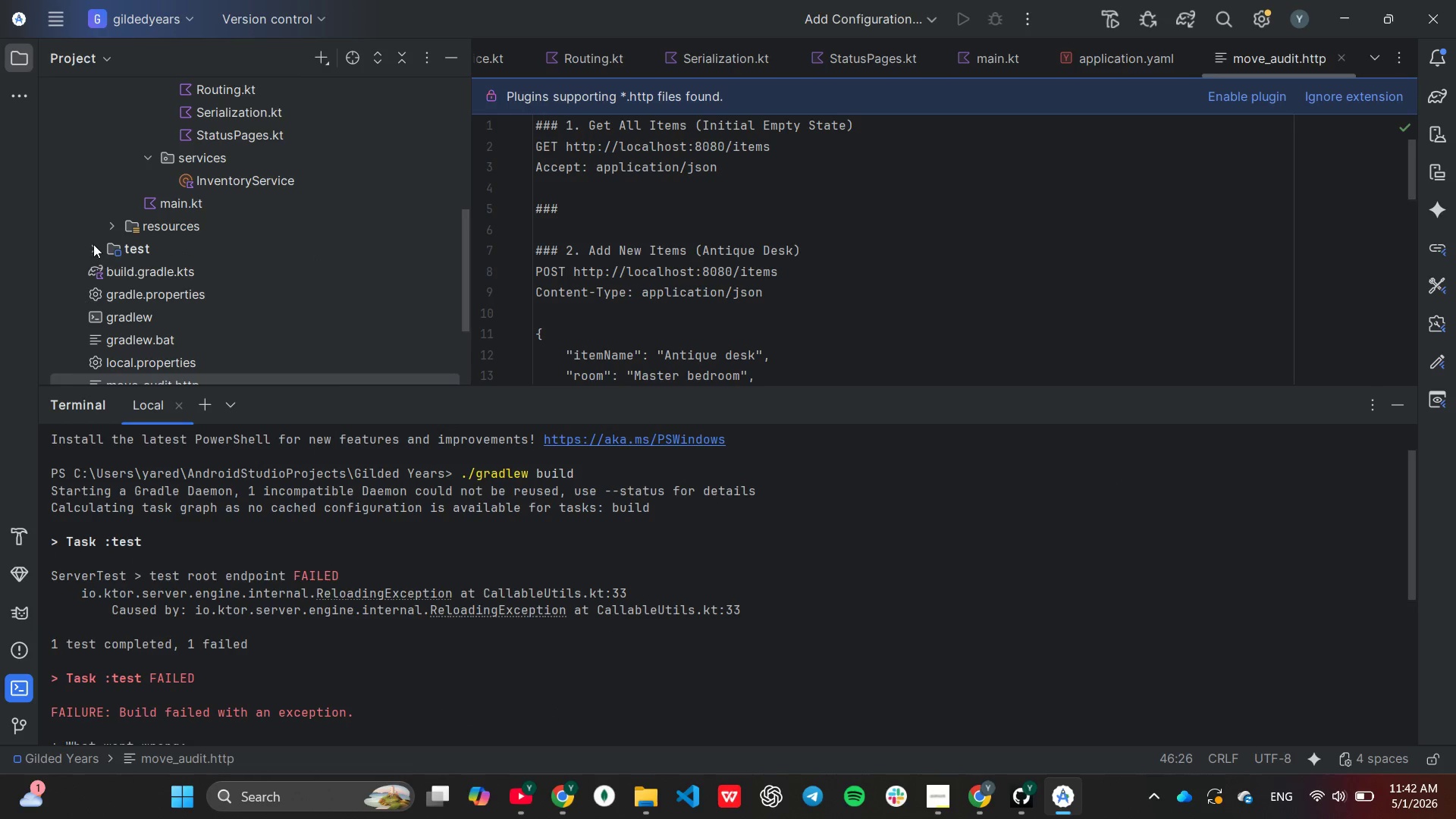 
left_click([93, 244])
 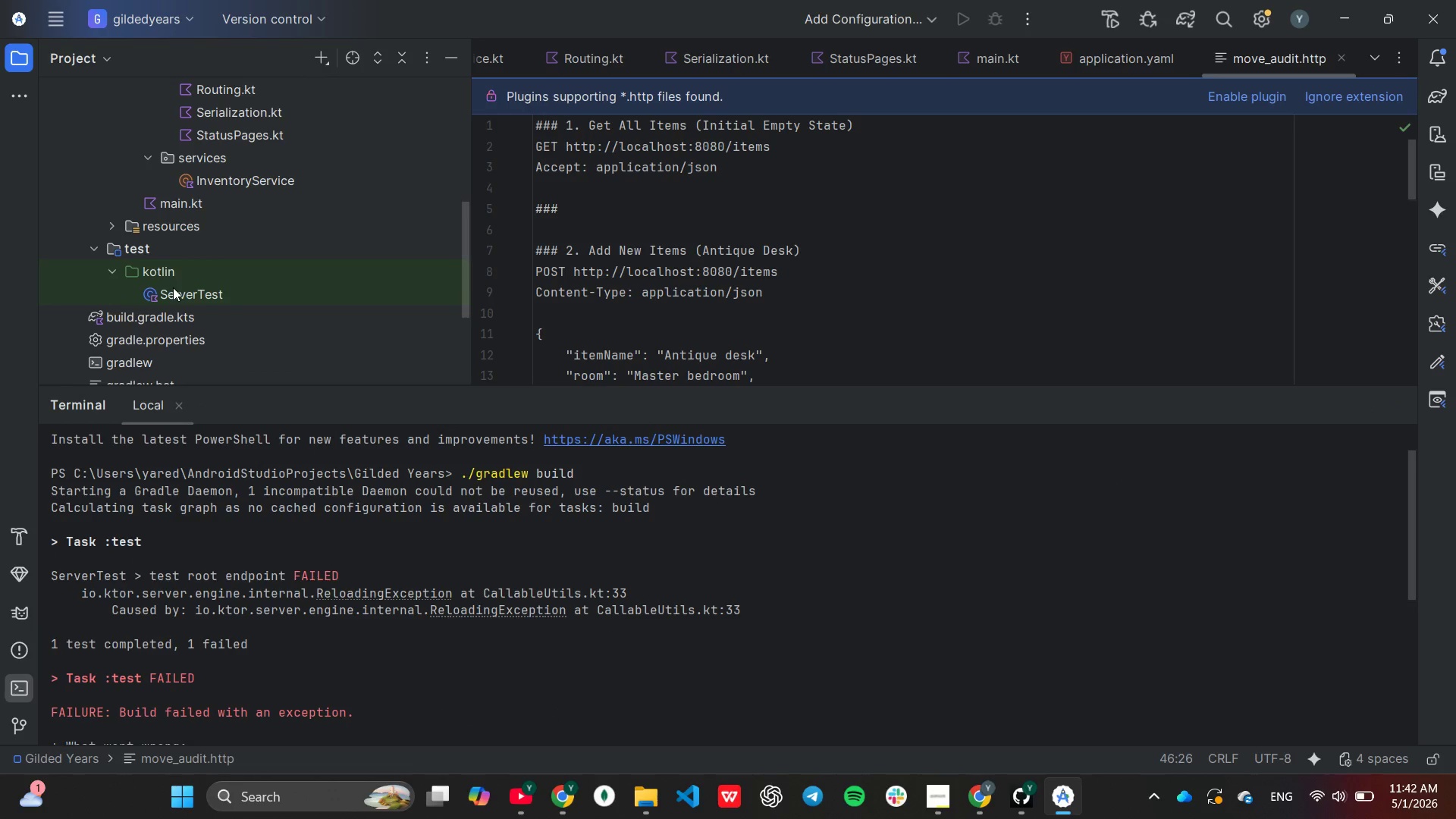 
left_click([173, 287])
 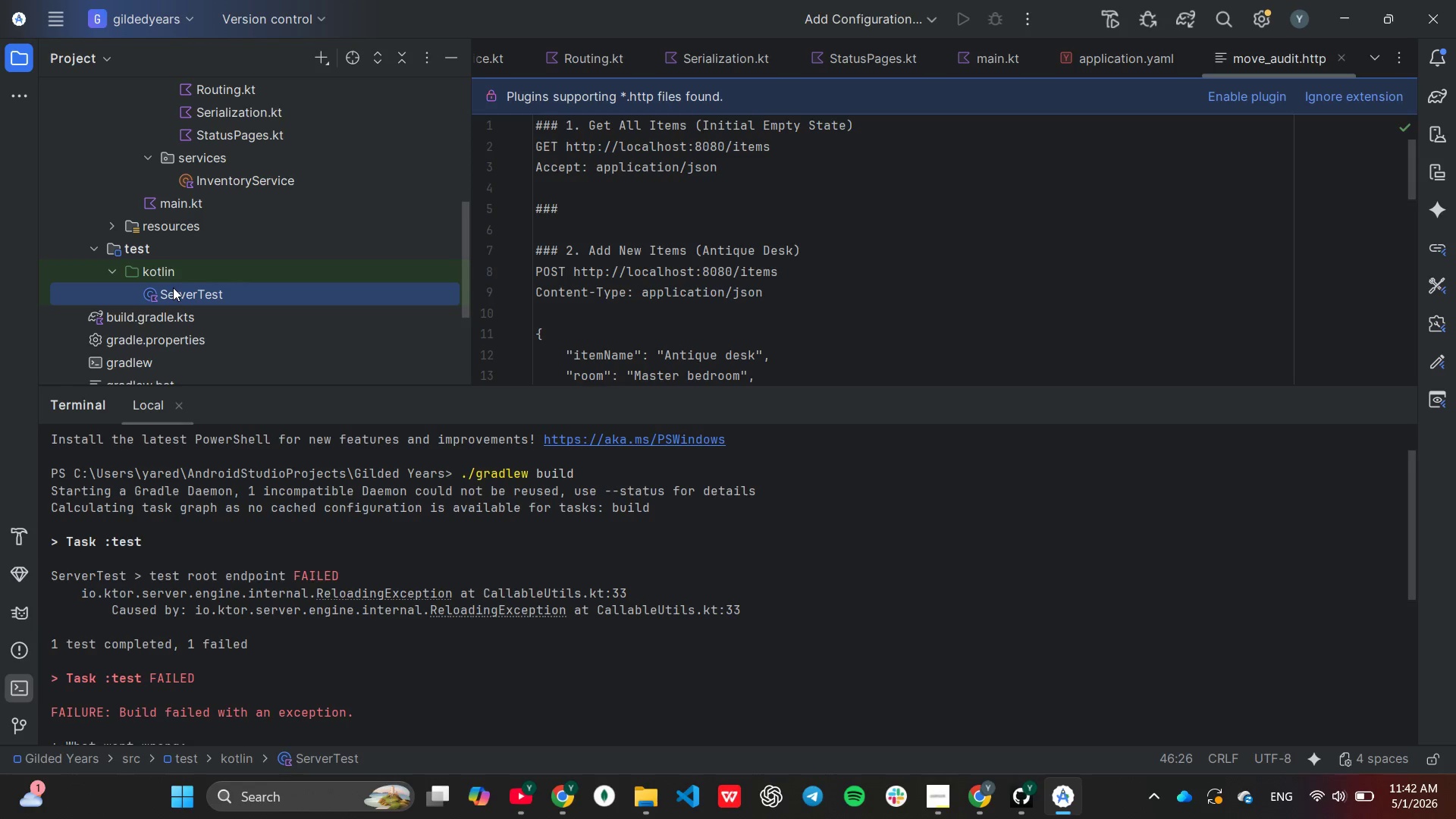 
double_click([173, 287])
 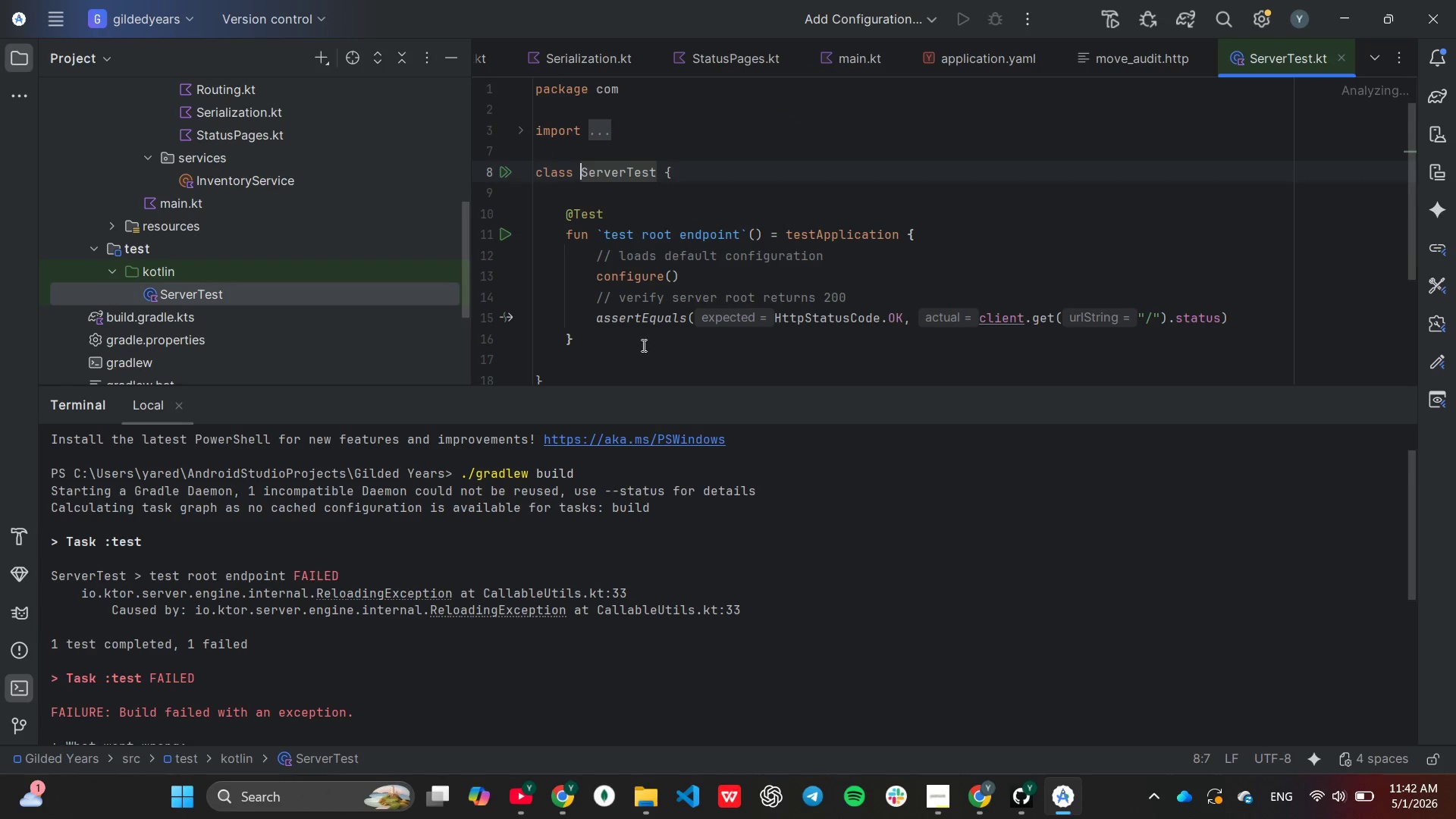 
mouse_move([657, 342])
 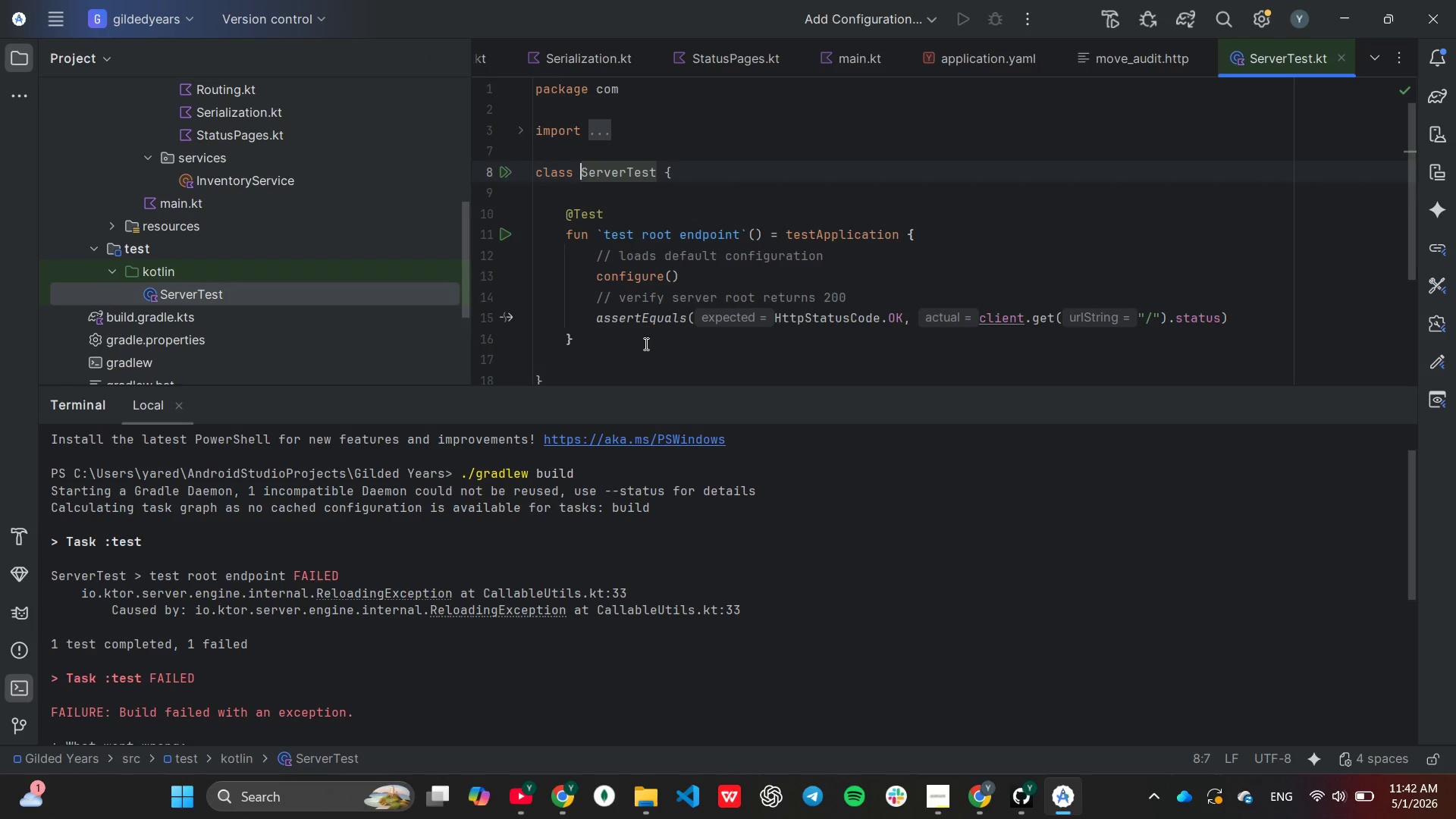 
left_click([645, 344])
 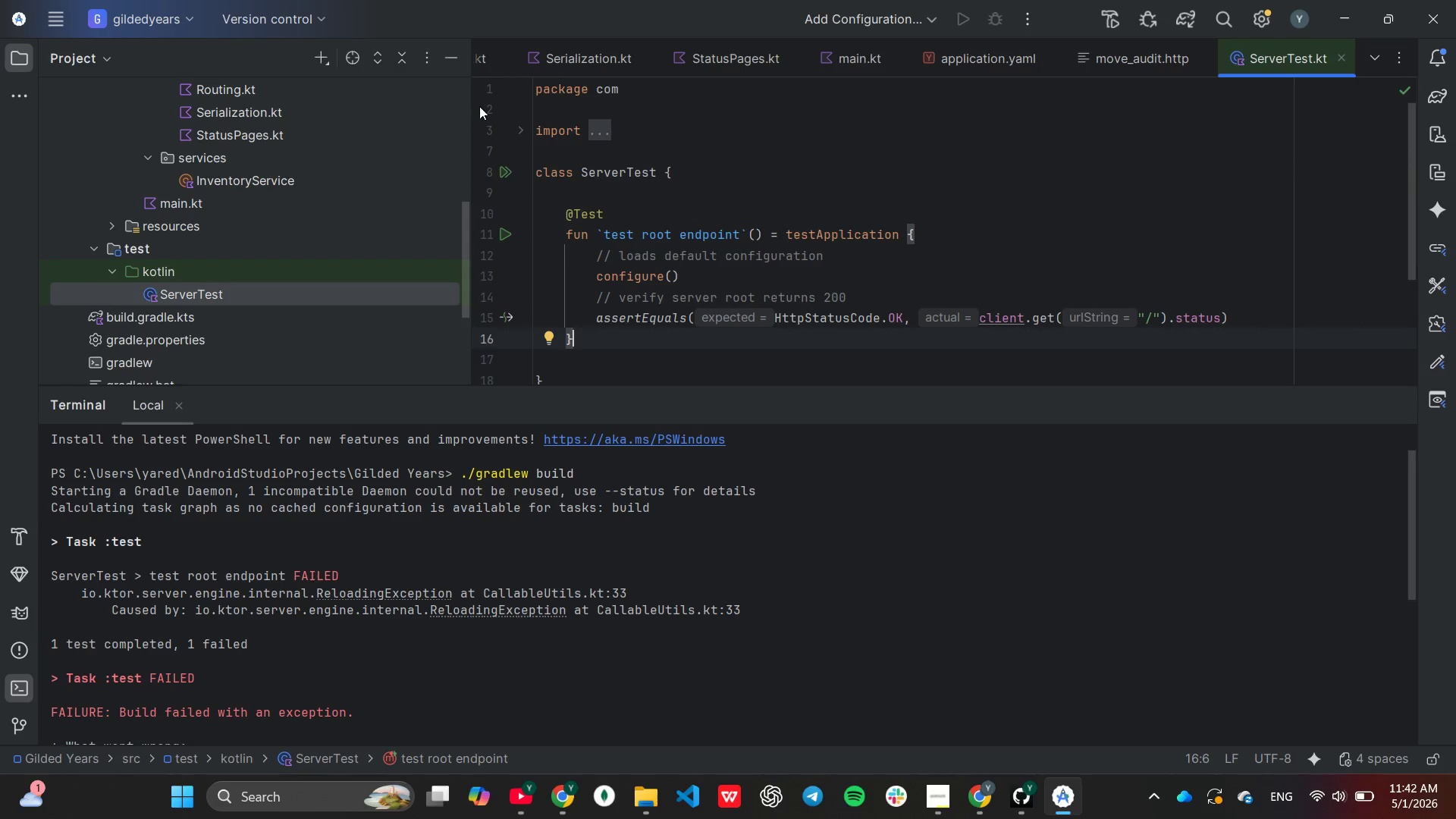 
left_click([516, 129])
 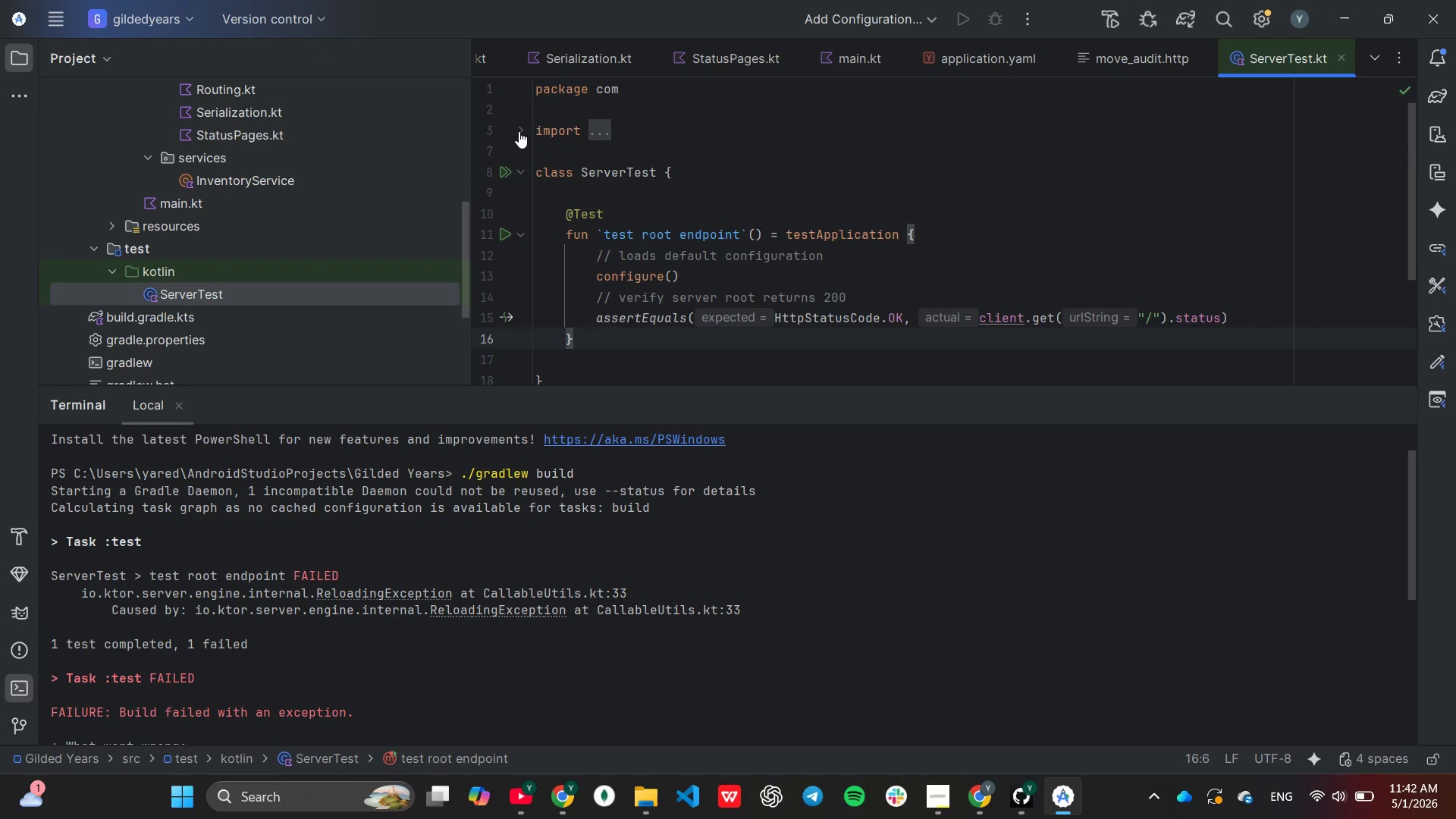 
left_click([519, 131])
 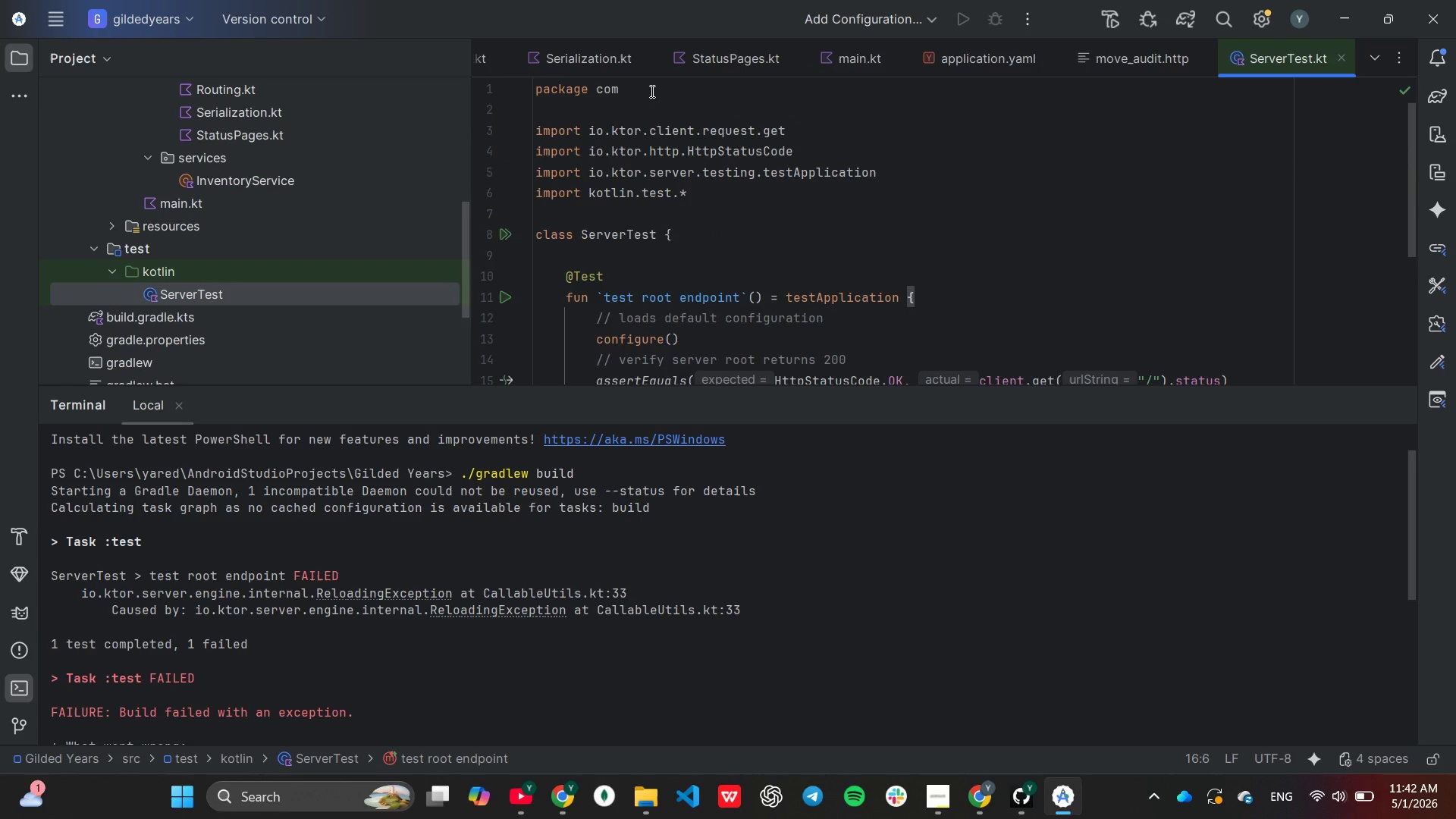 
left_click([651, 91])
 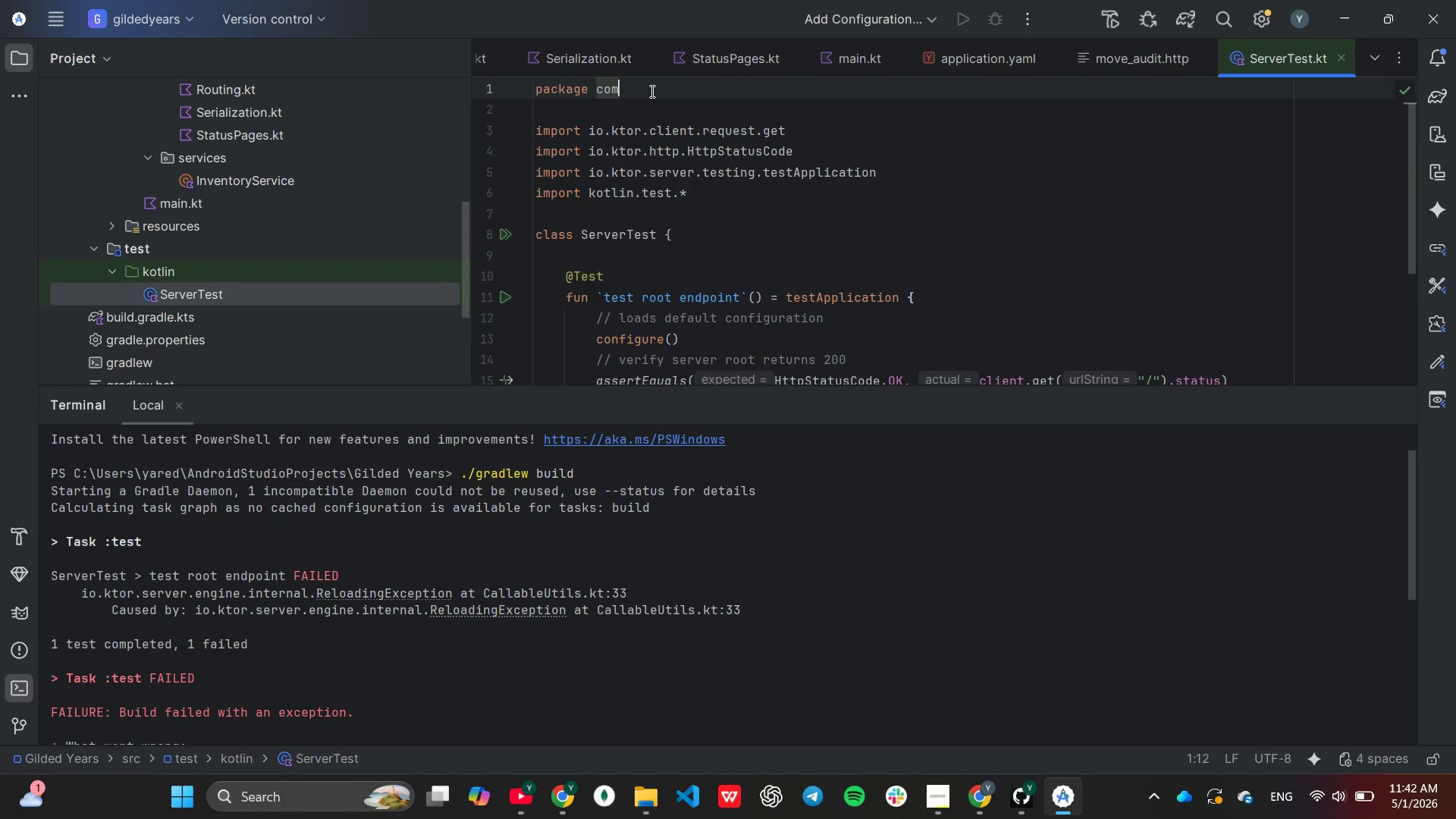 
key(Slash)
 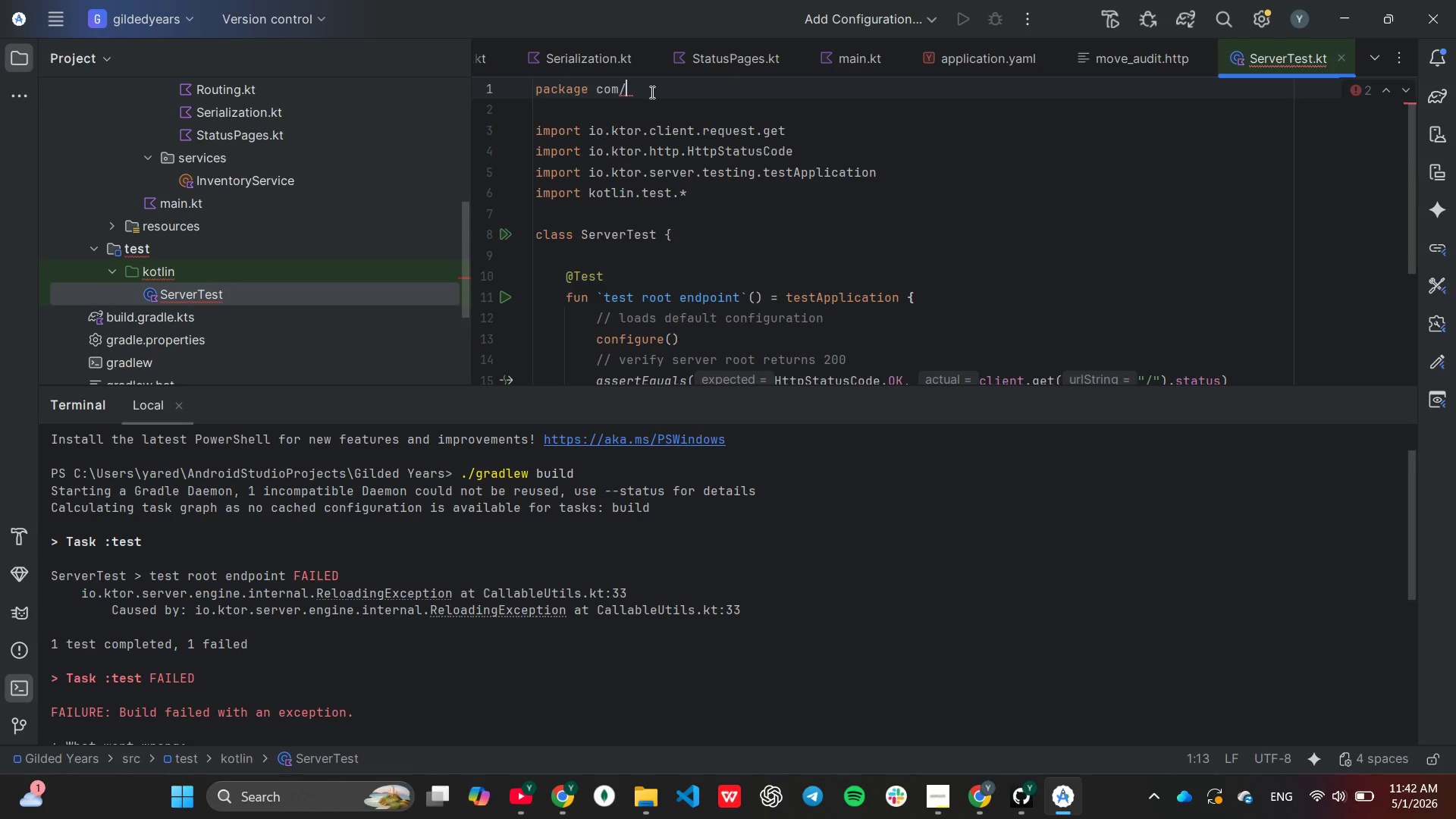 
key(Backspace)
 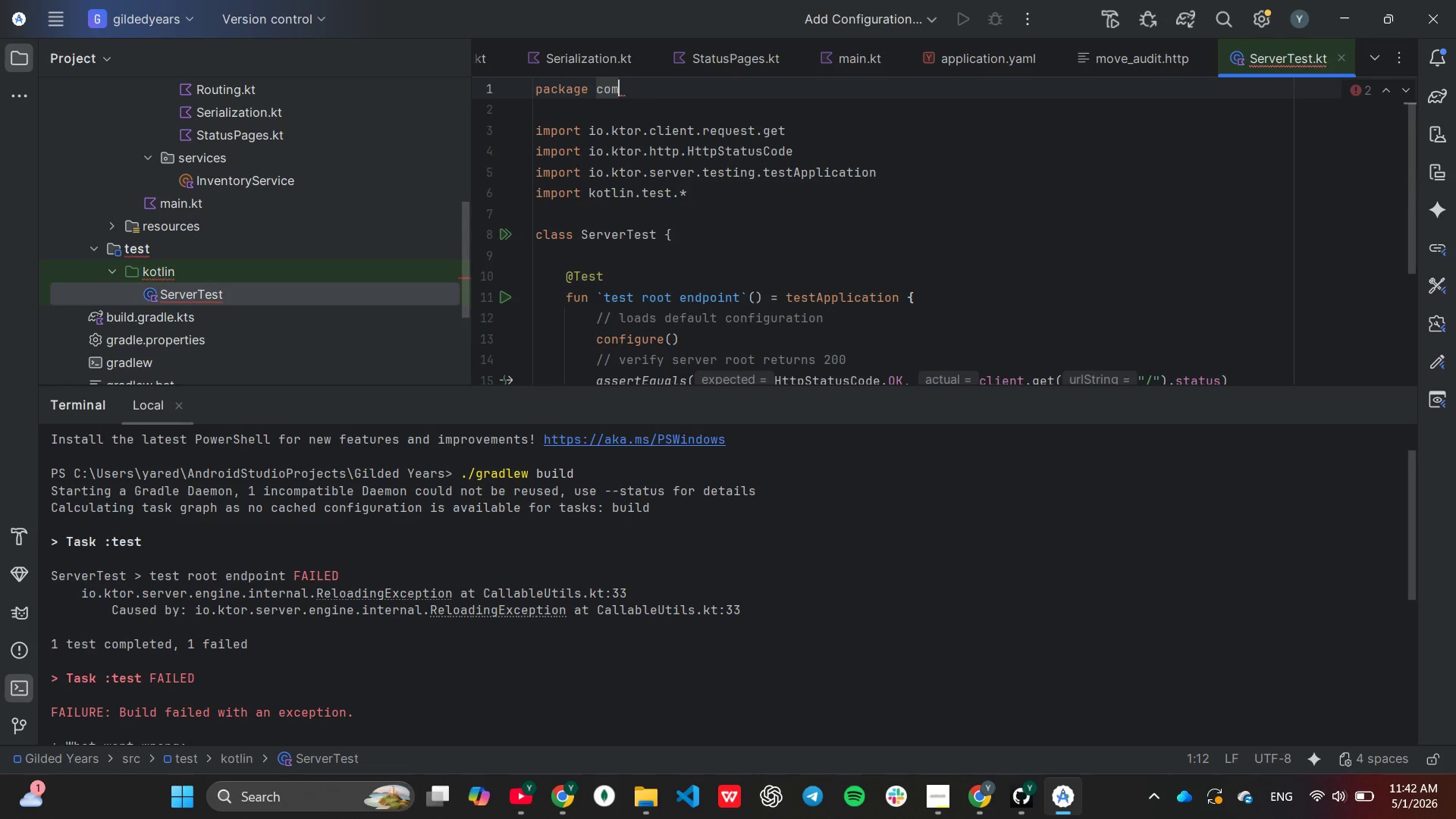 
key(Period)
 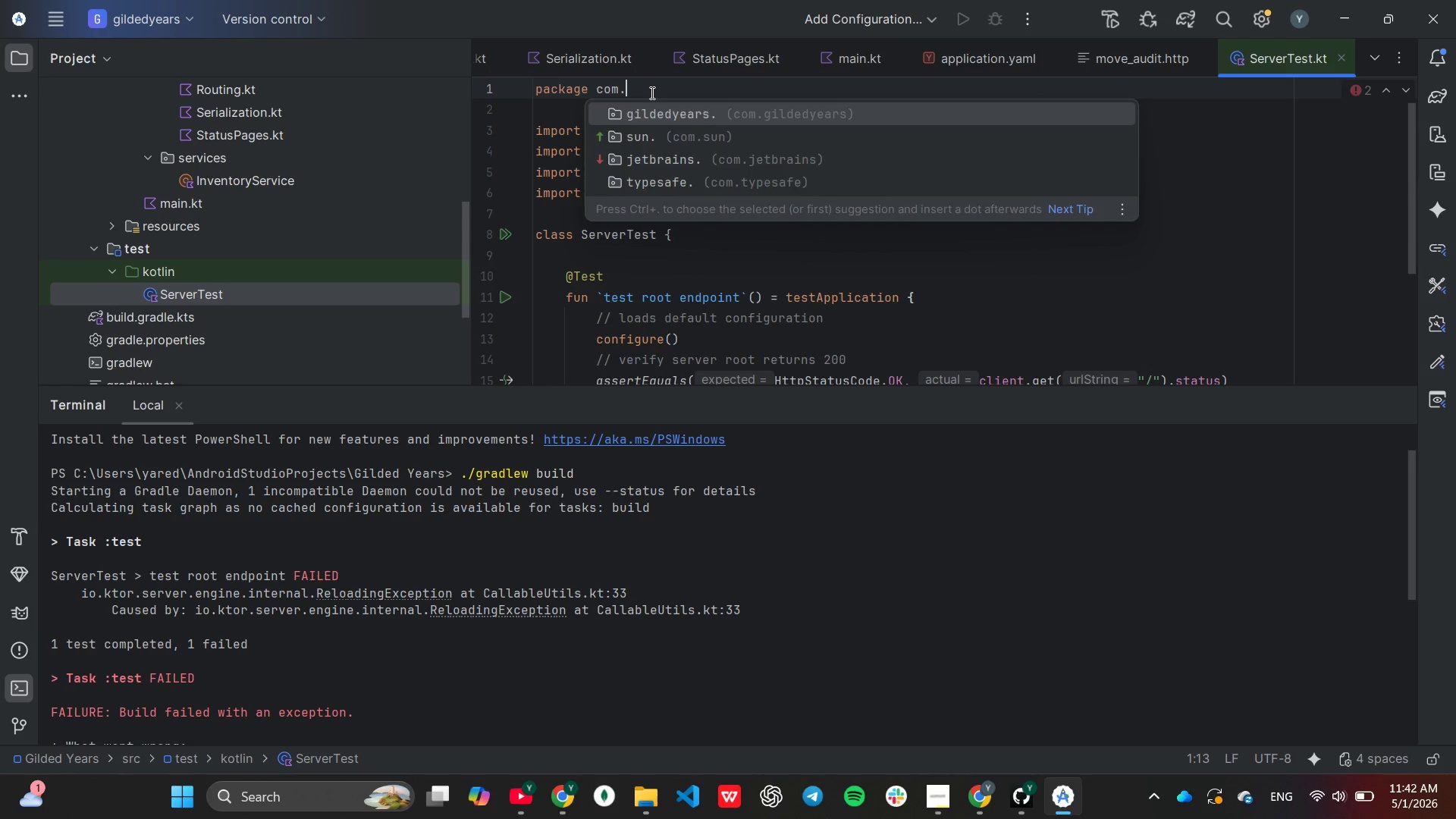 
key(Enter)
 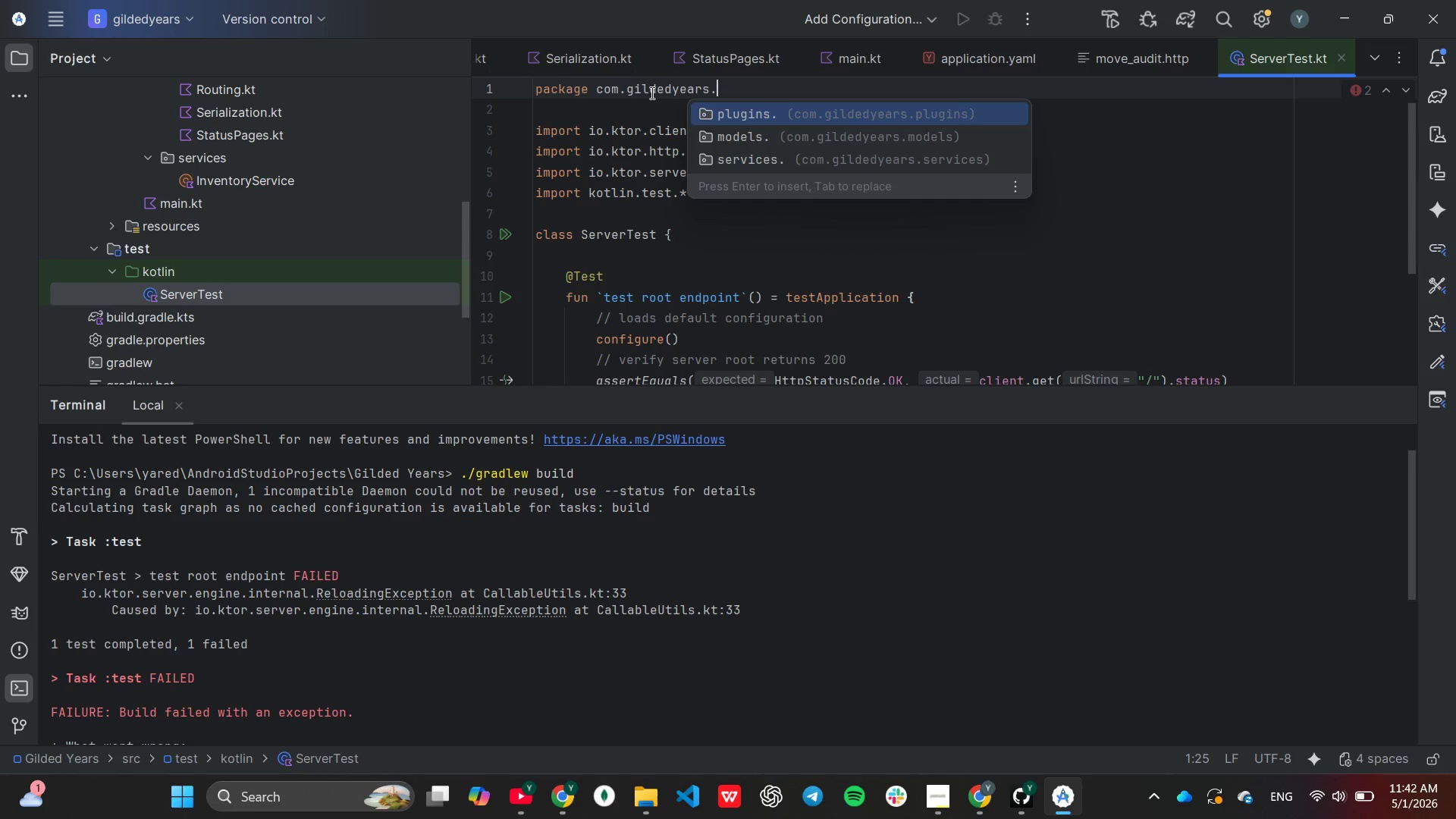 
key(Backspace)
 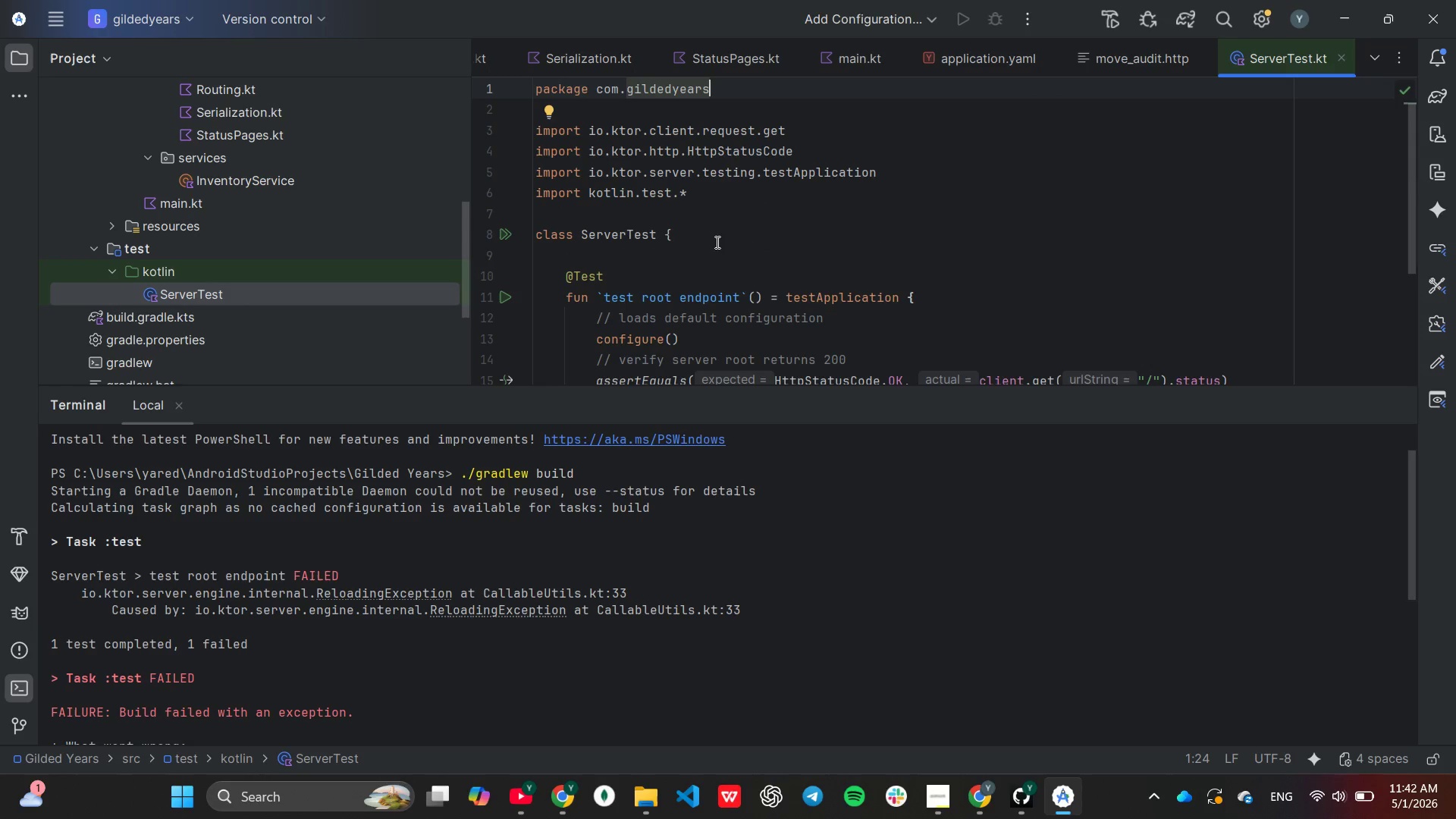 
left_click([717, 240])
 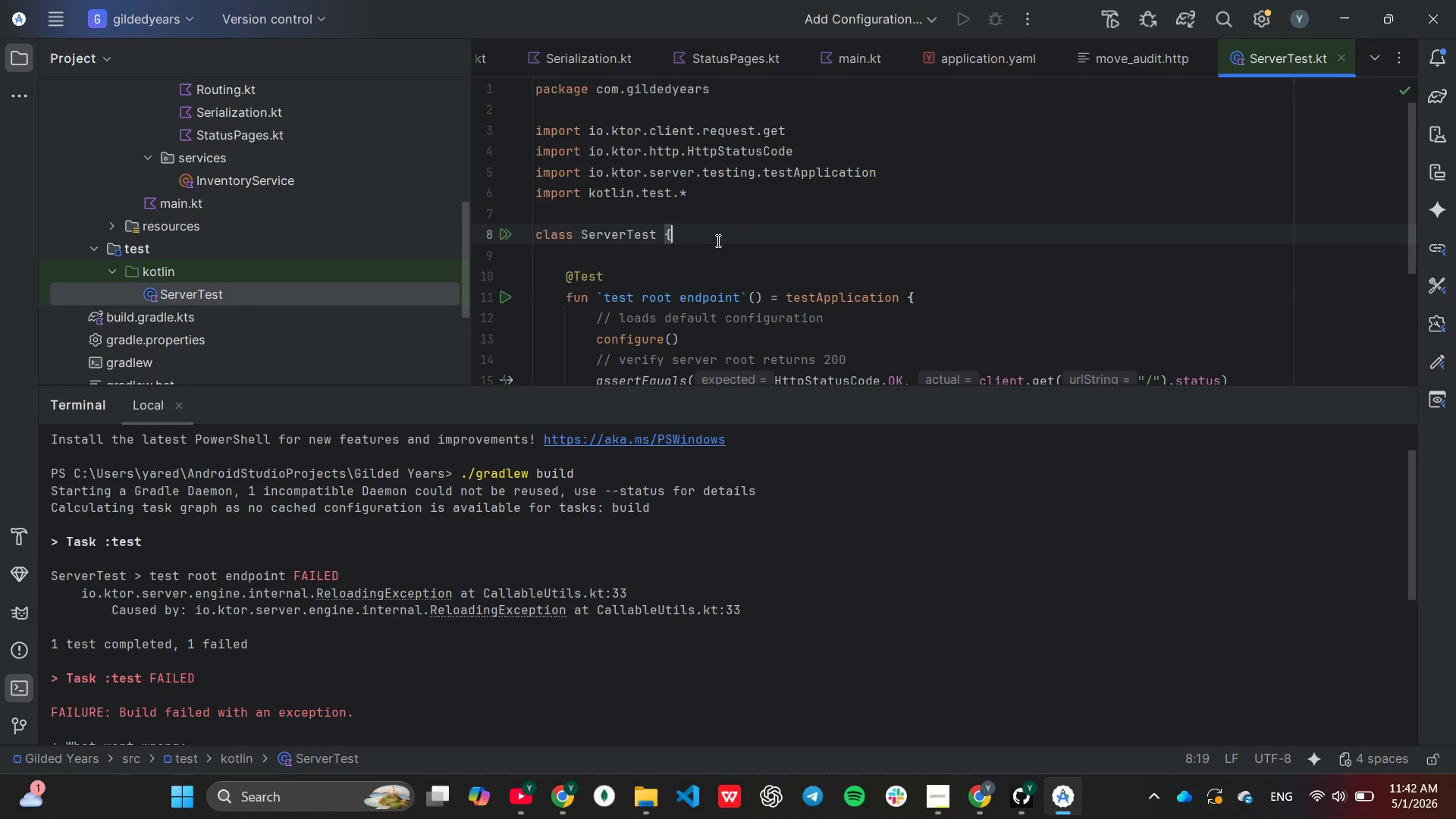 
scroll: coordinate [620, 723], scroll_direction: down, amount: 8.0
 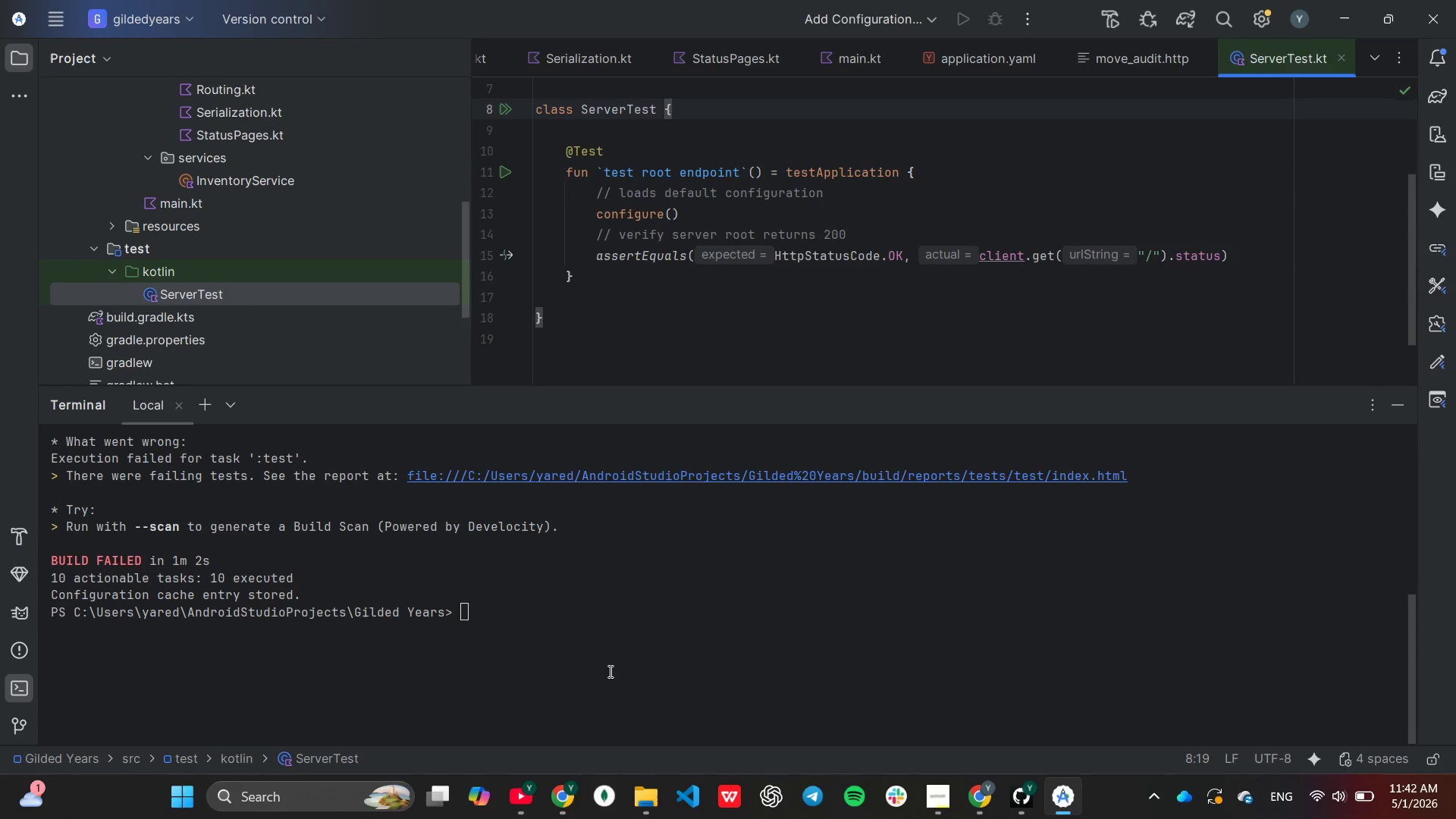 
left_click([609, 671])
 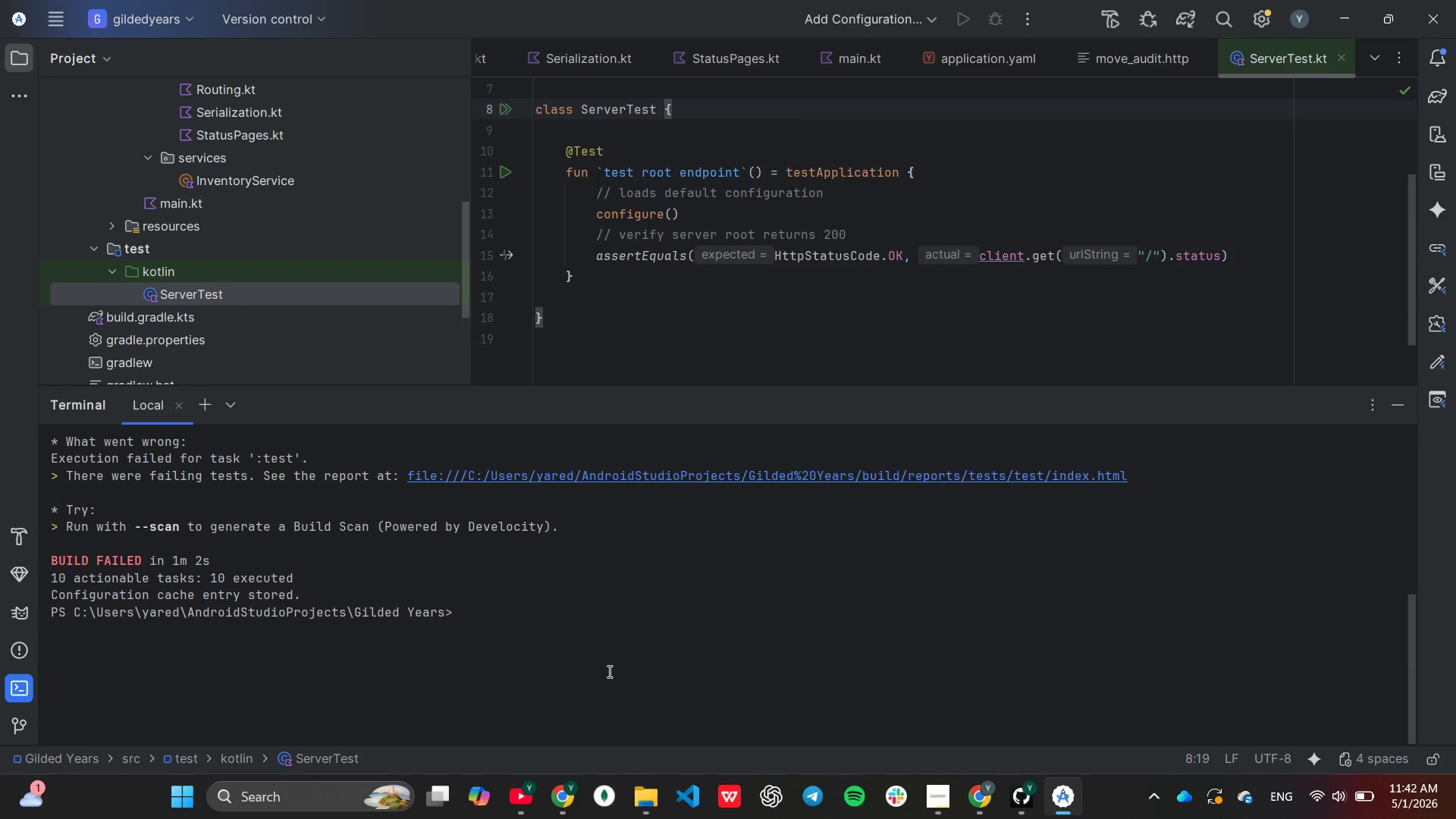 
key(ArrowUp)
 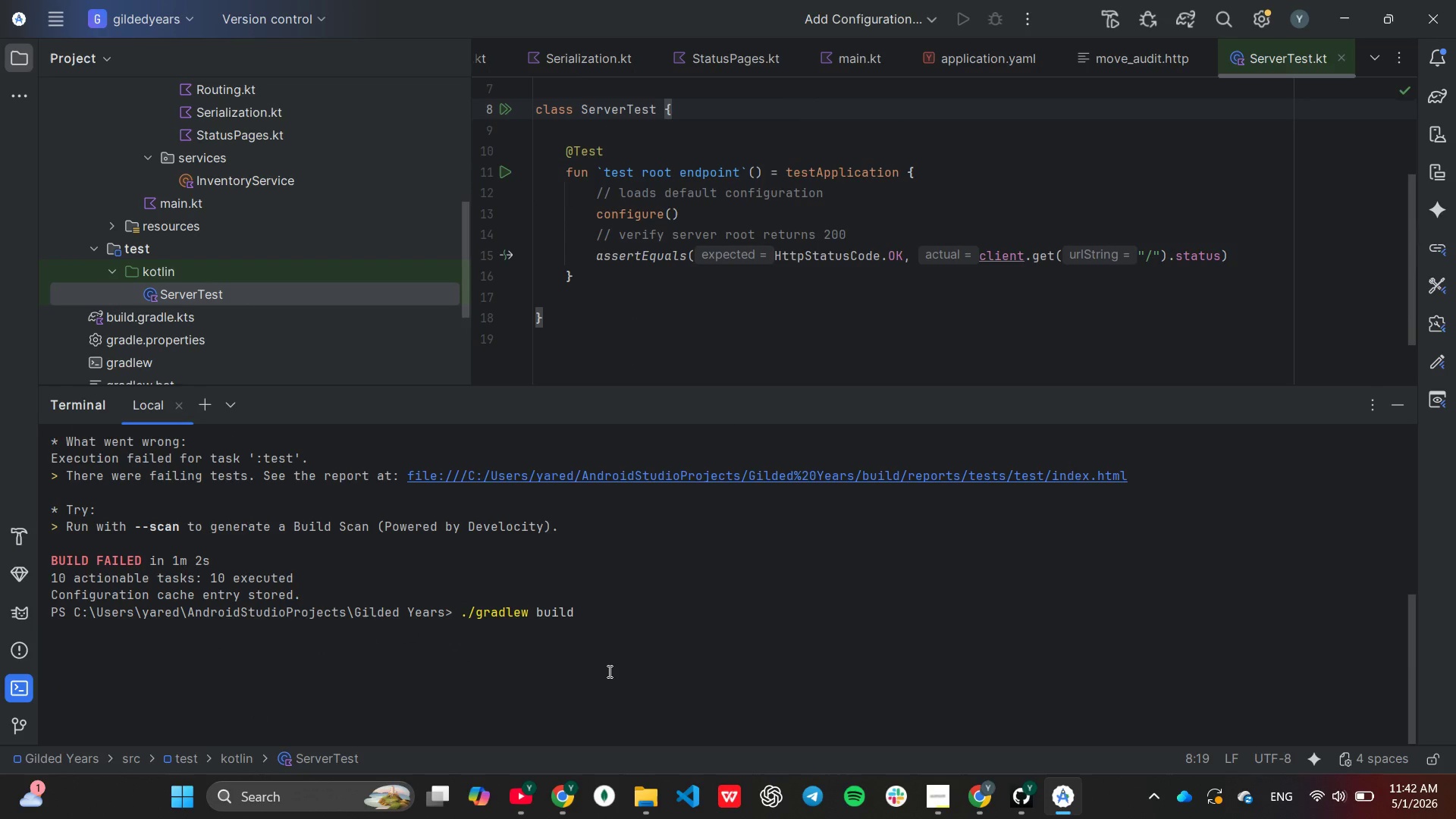 
key(Enter)
 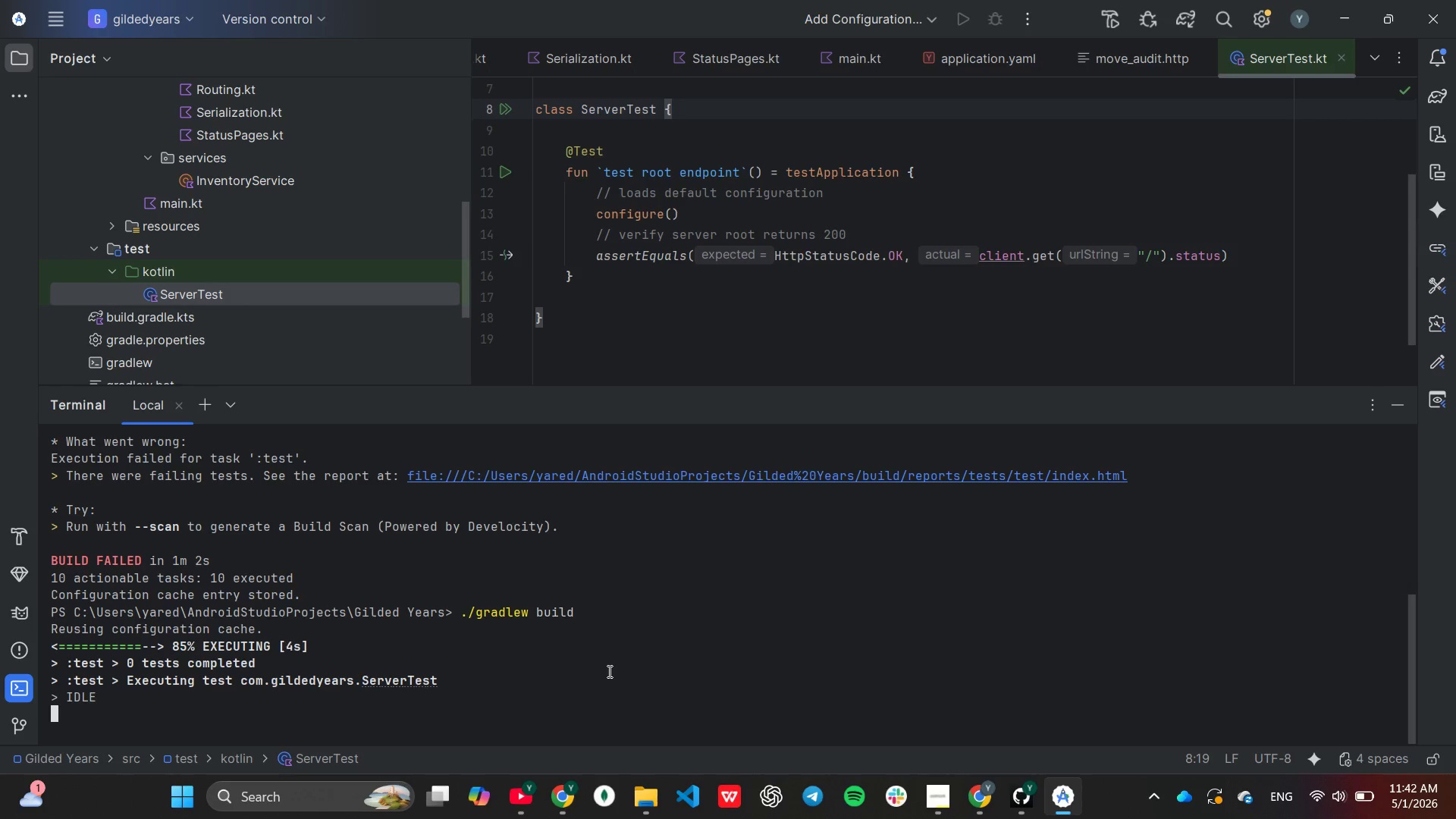 
wait(7.55)
 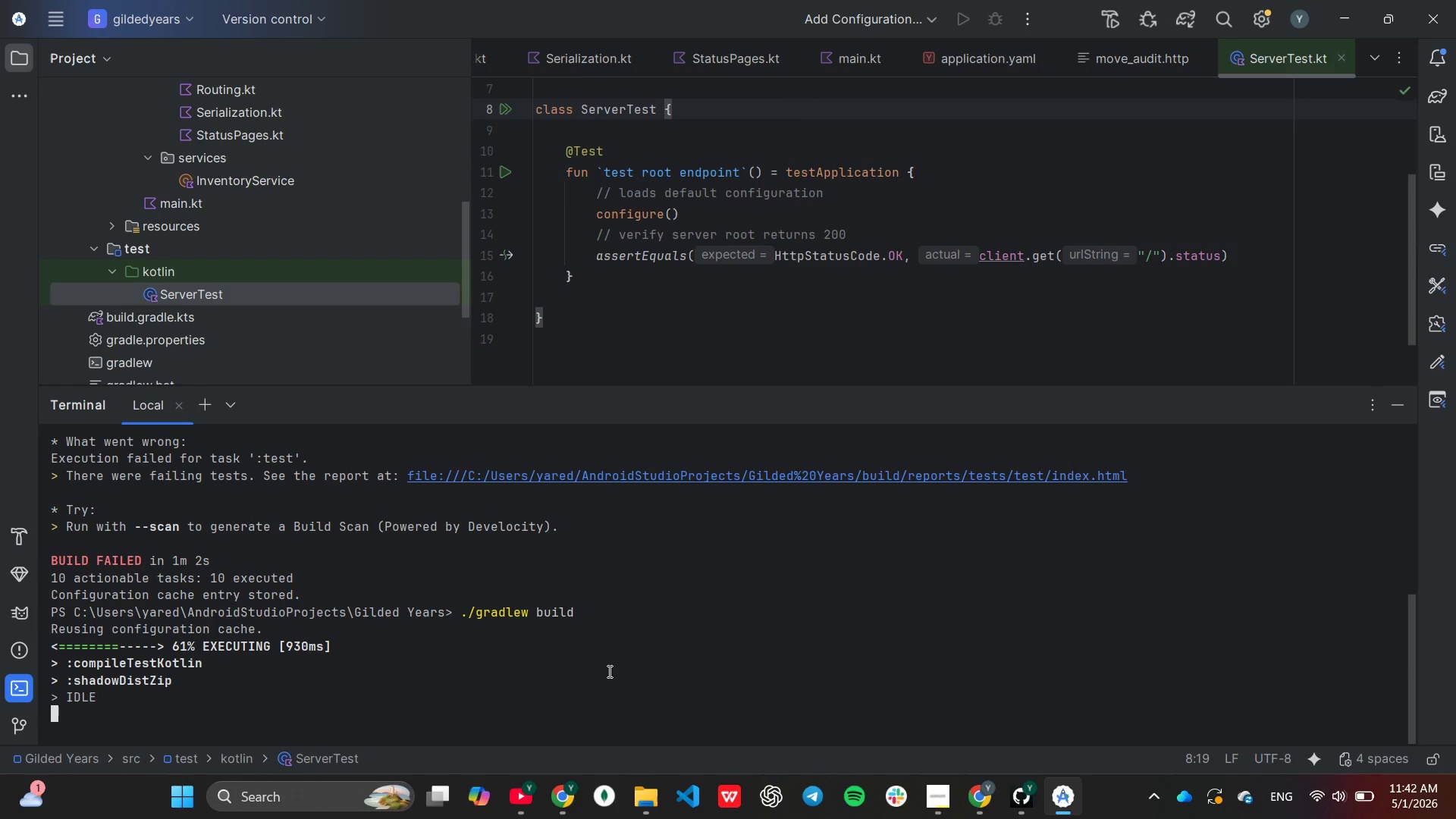 
scroll: coordinate [607, 667], scroll_direction: up, amount: 3.0
 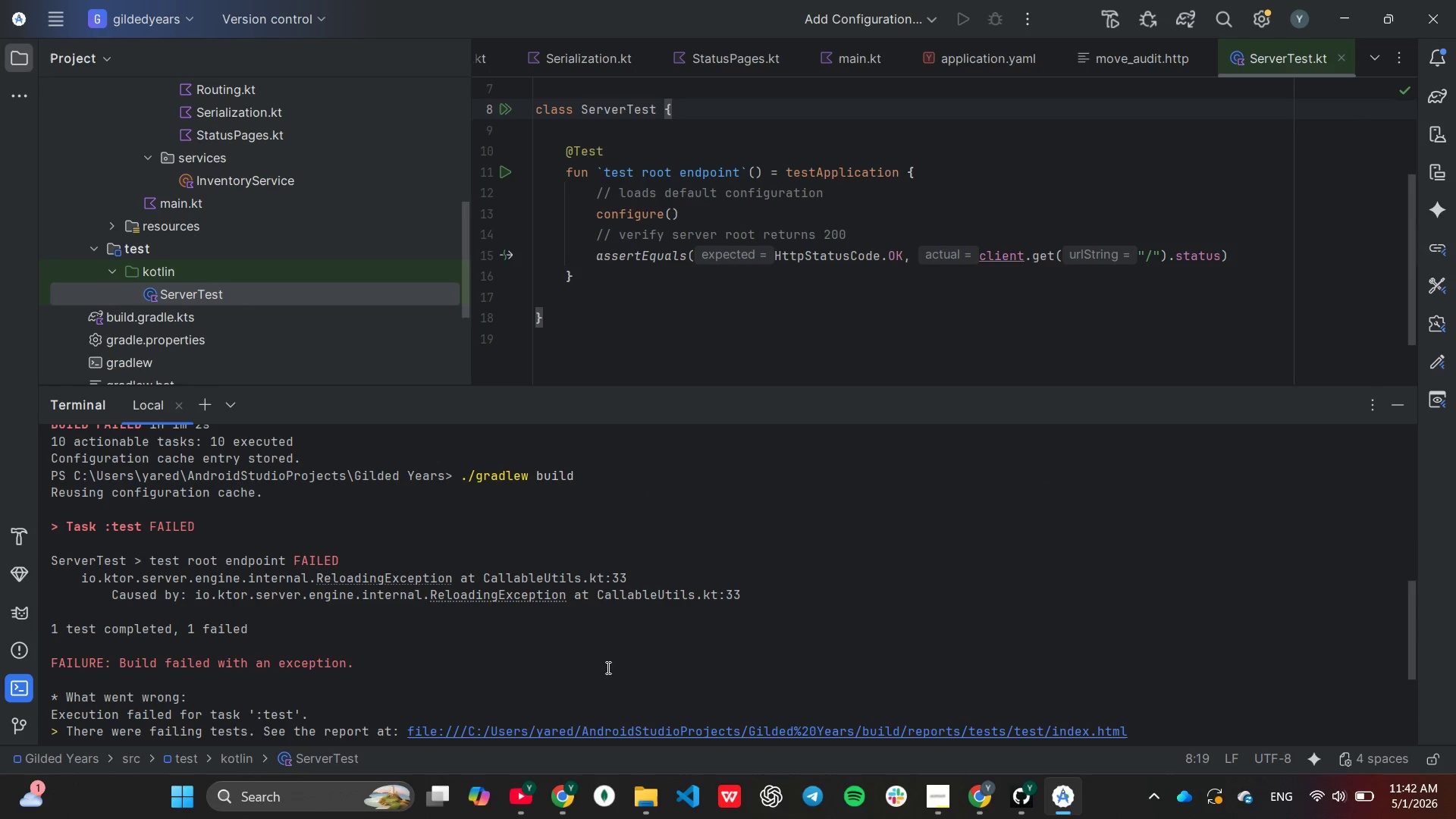 
wait(10.36)
 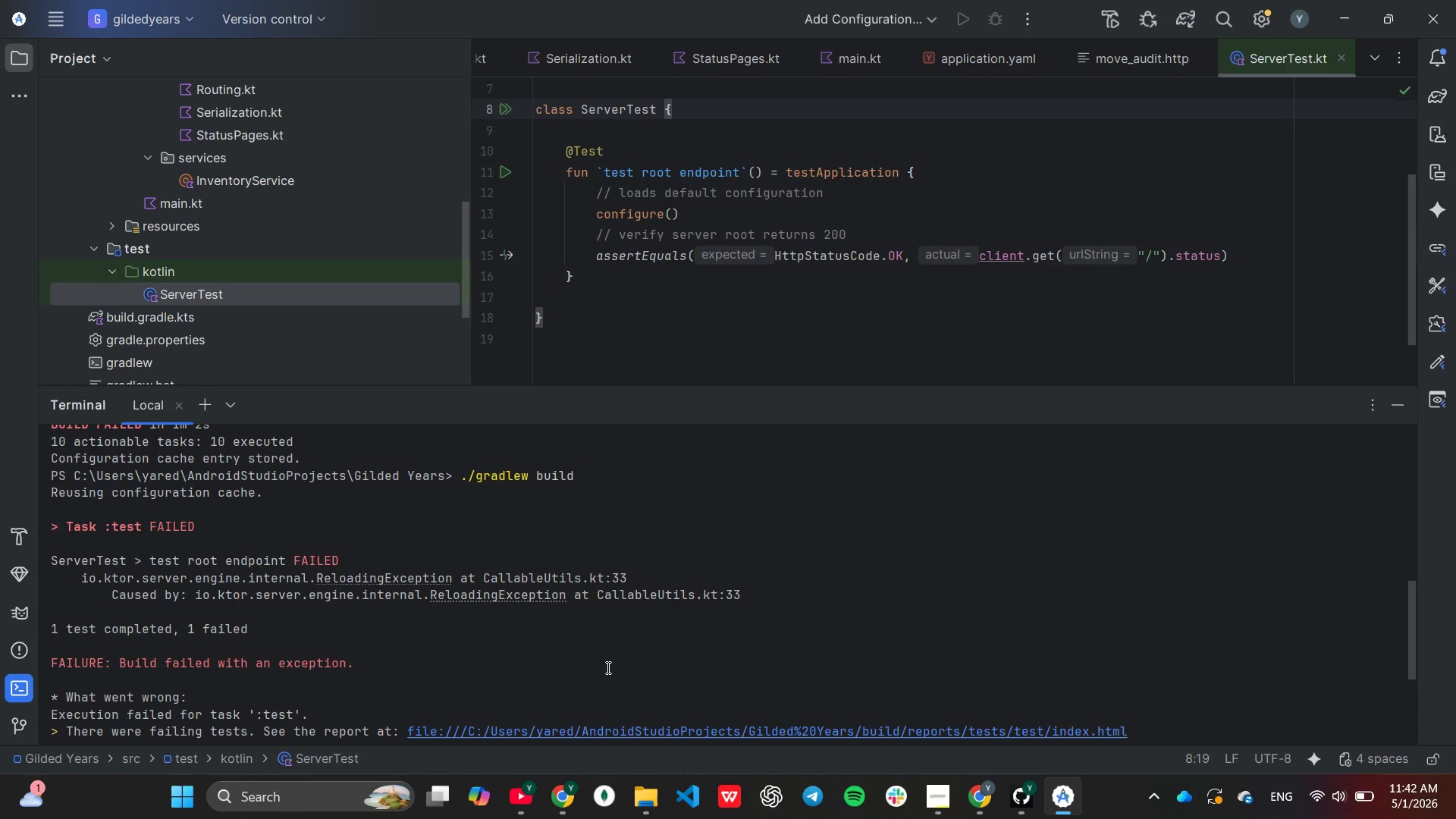 
scroll: coordinate [607, 667], scroll_direction: none, amount: 0.0
 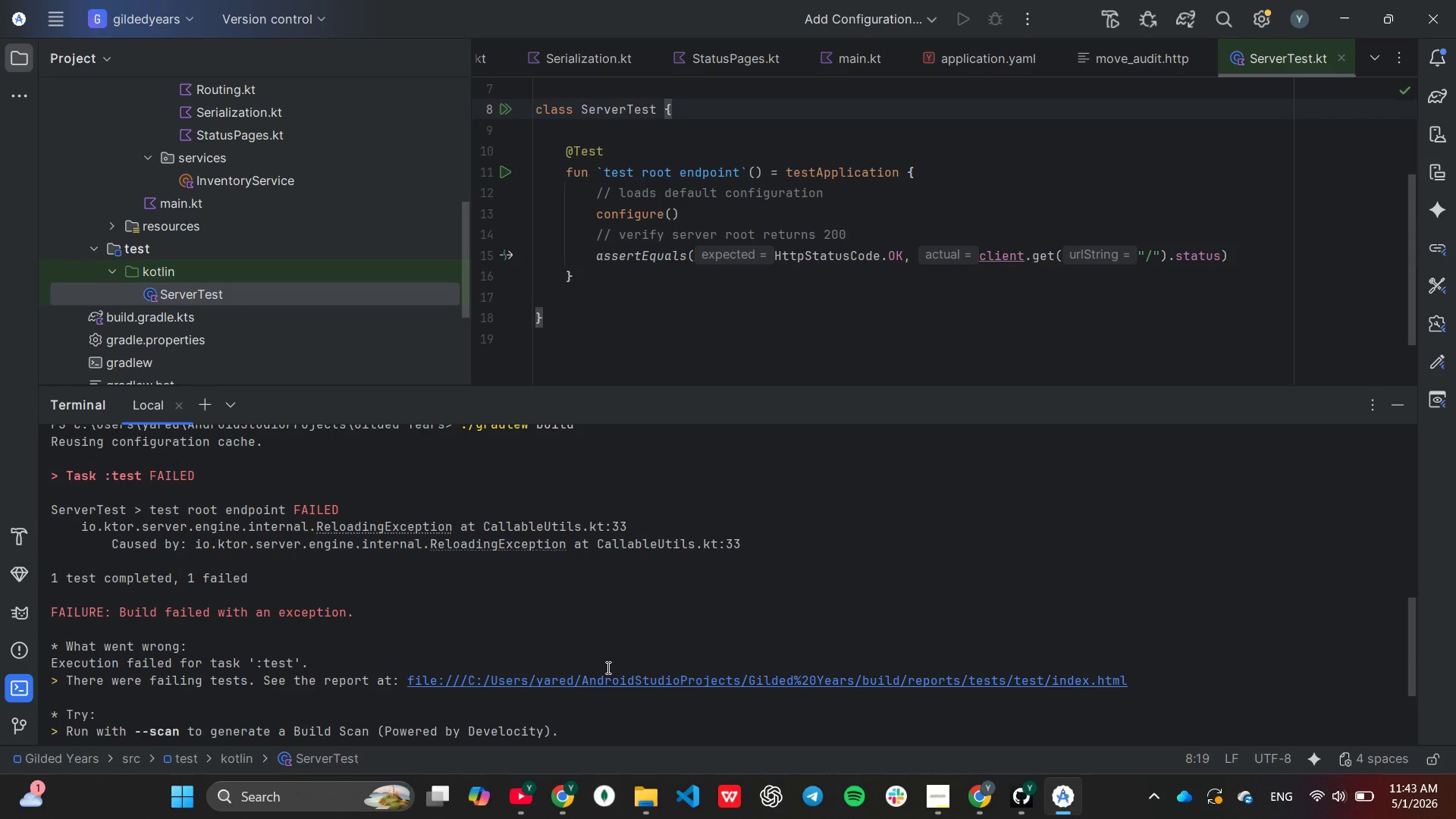 
left_click([620, 682])
 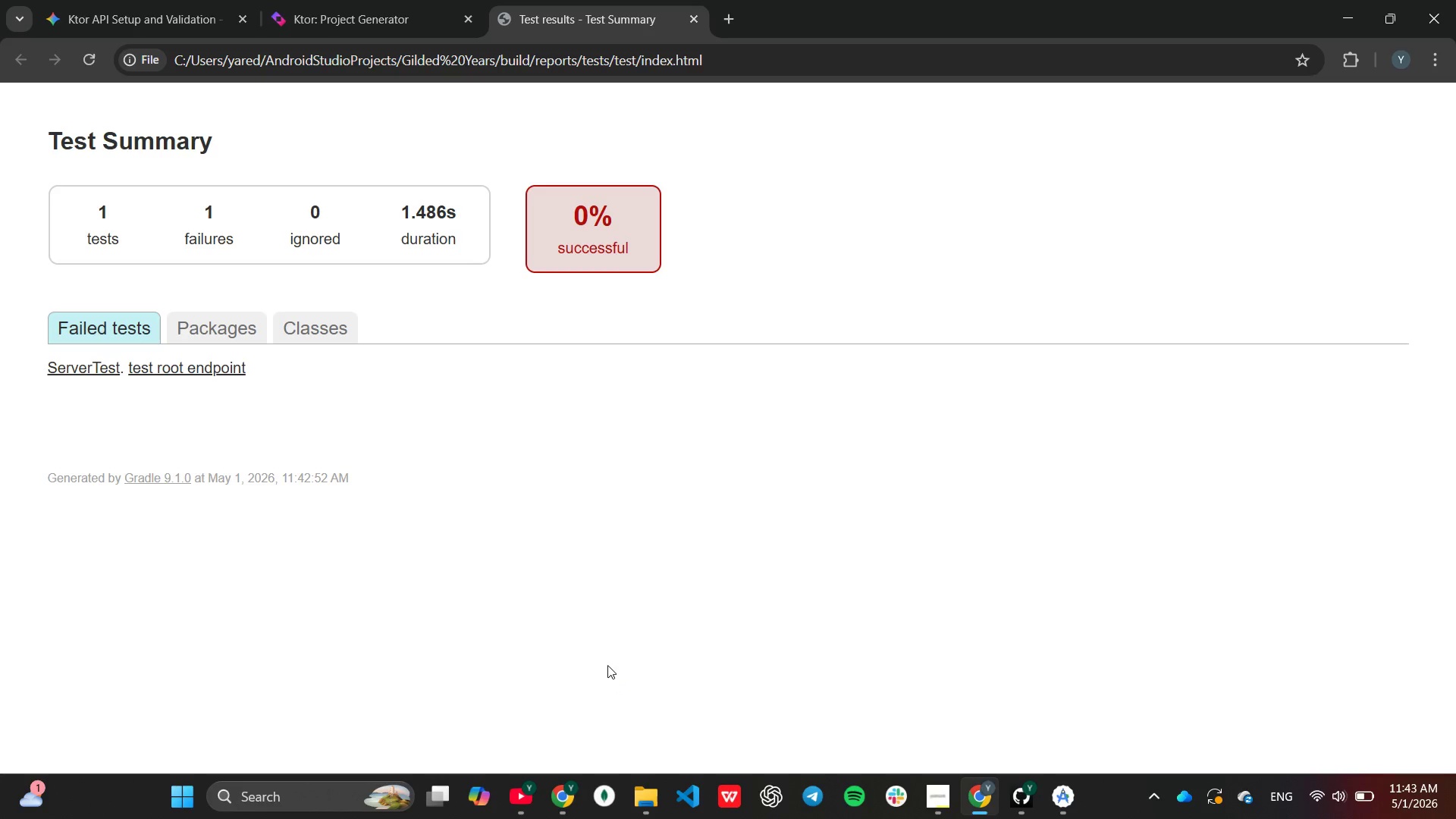 
wait(7.45)
 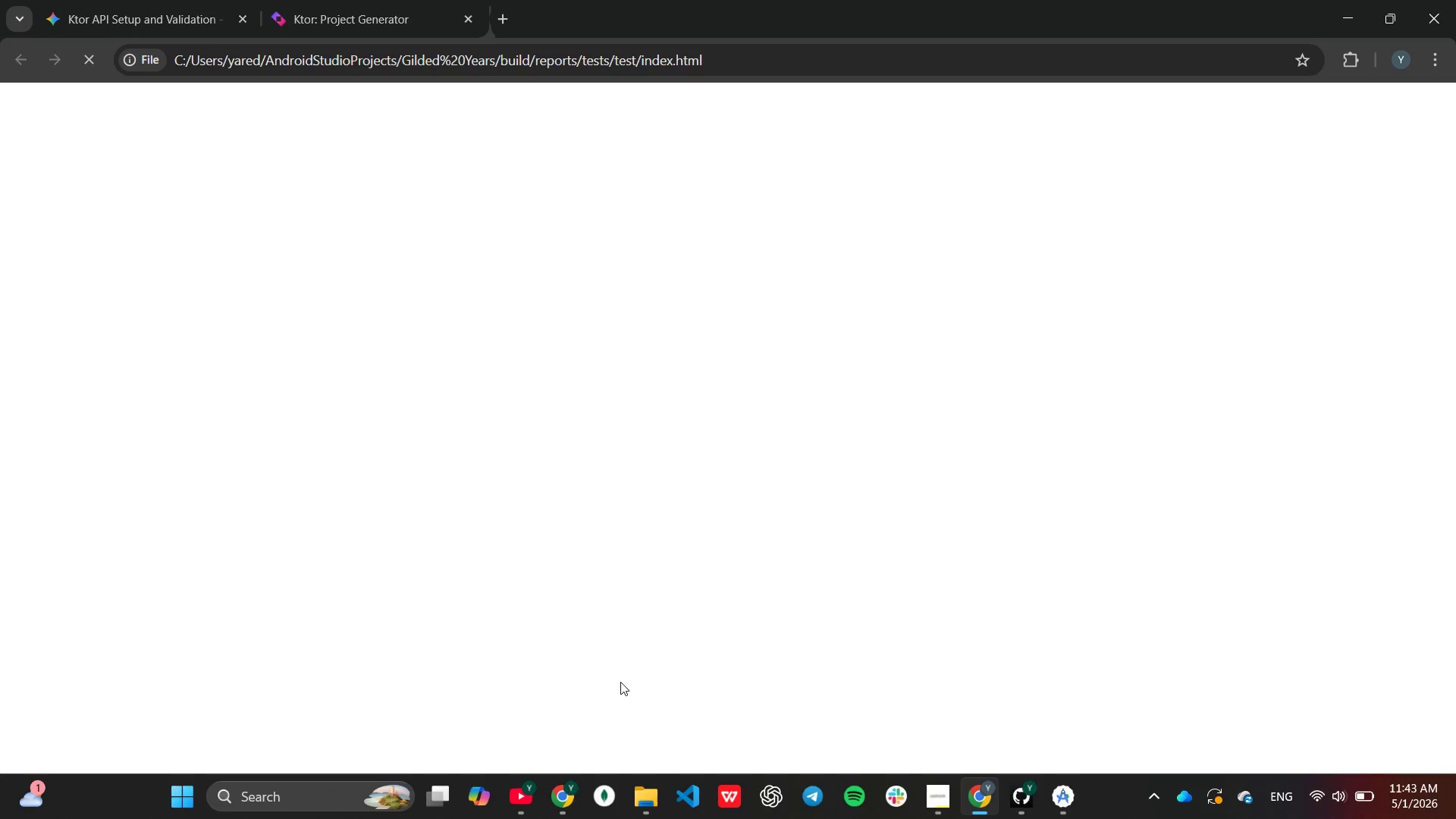 
left_click([178, 373])
 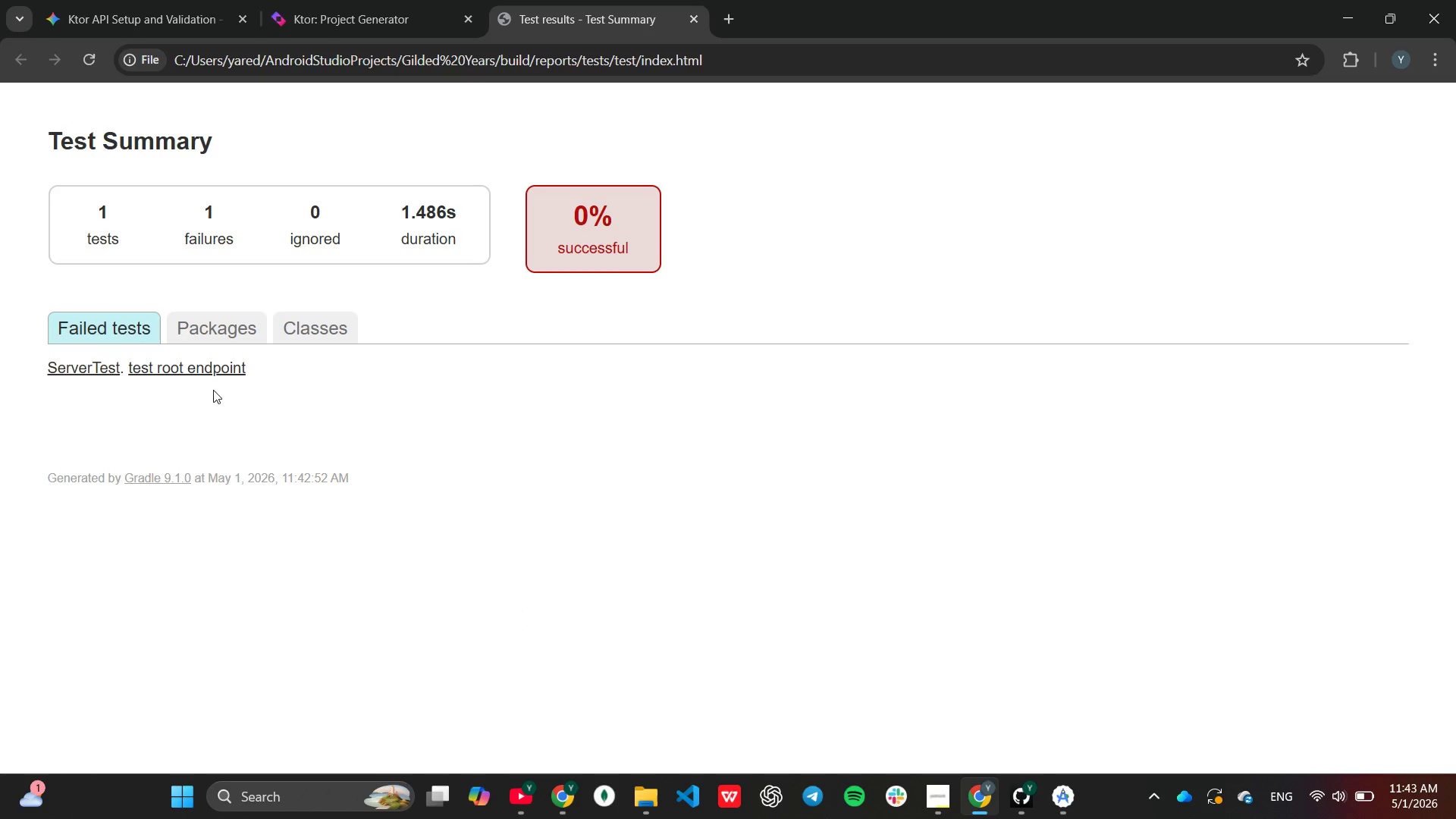 
scroll: coordinate [253, 459], scroll_direction: down, amount: 3.0
 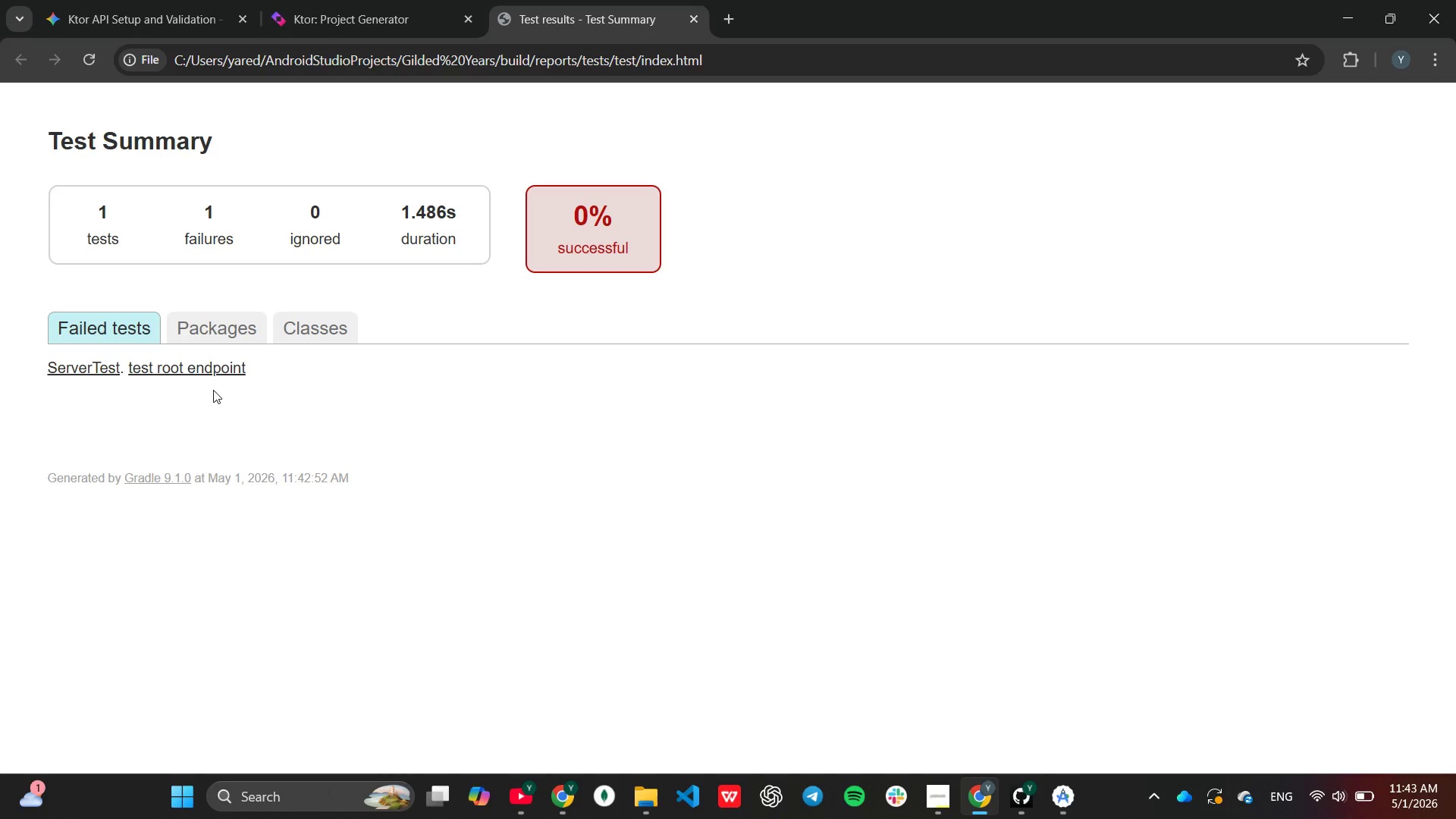 
scroll: coordinate [253, 459], scroll_direction: up, amount: 3.0
 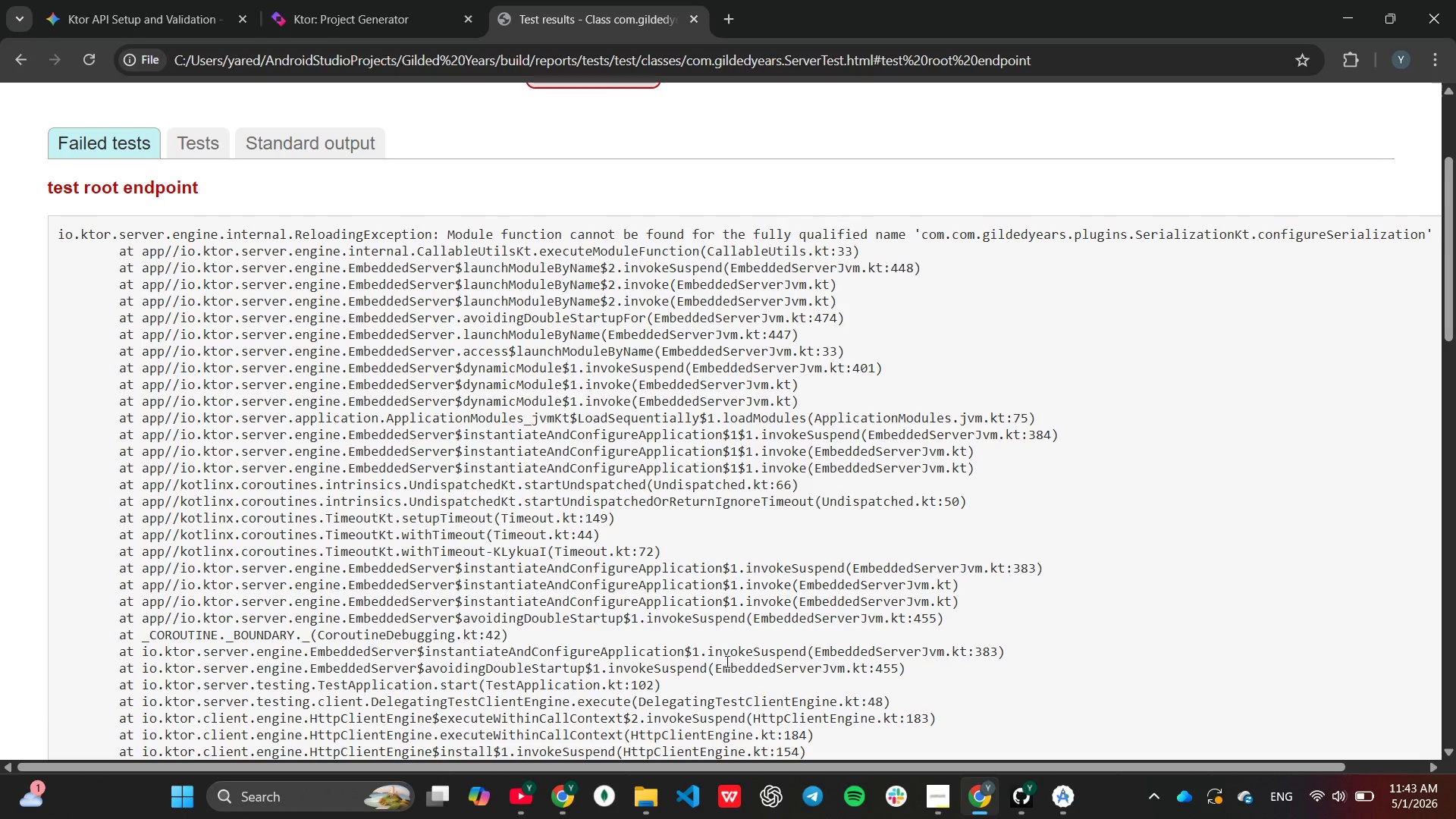 
wait(15.36)
 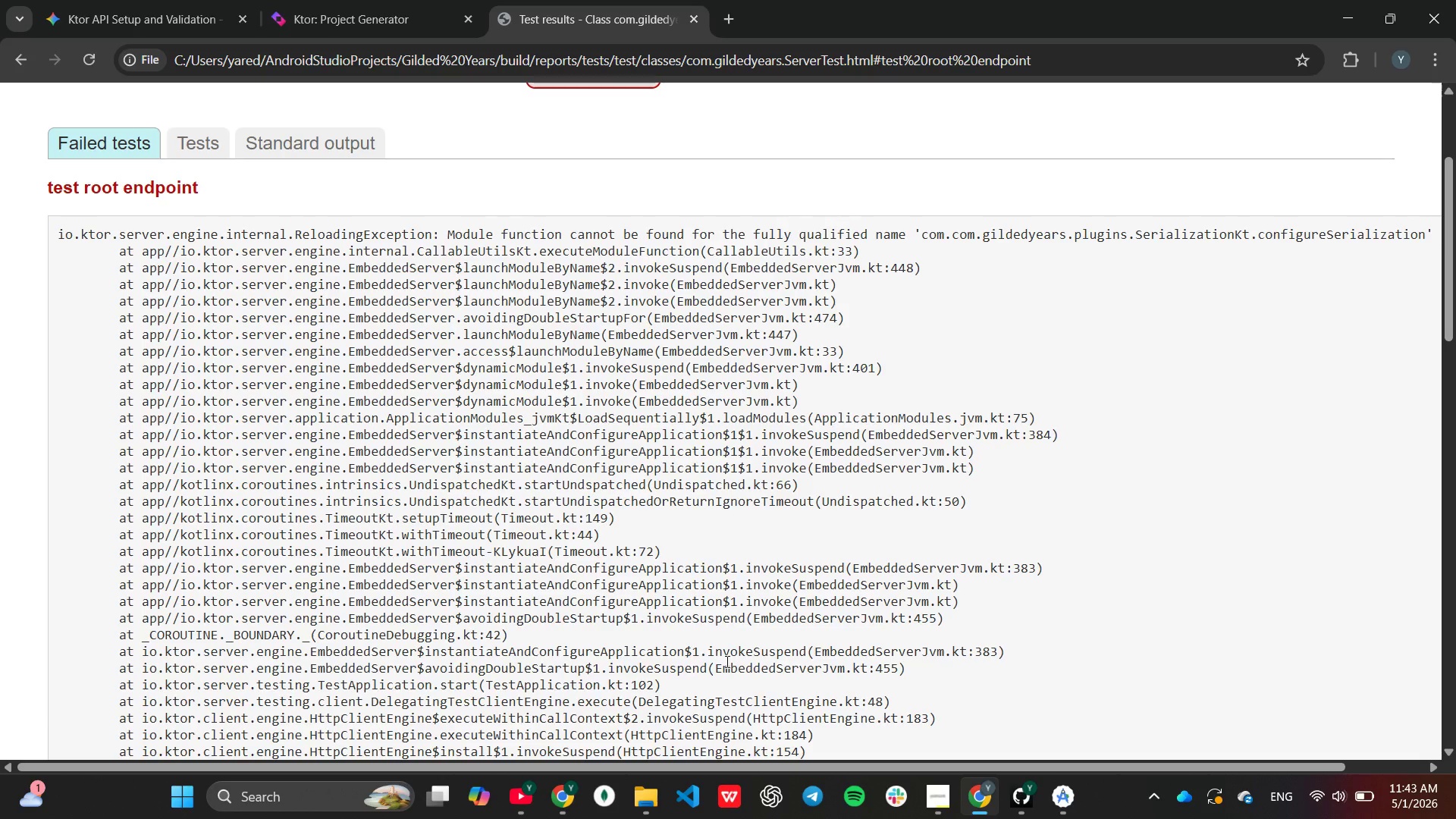 
left_click([1059, 795])
 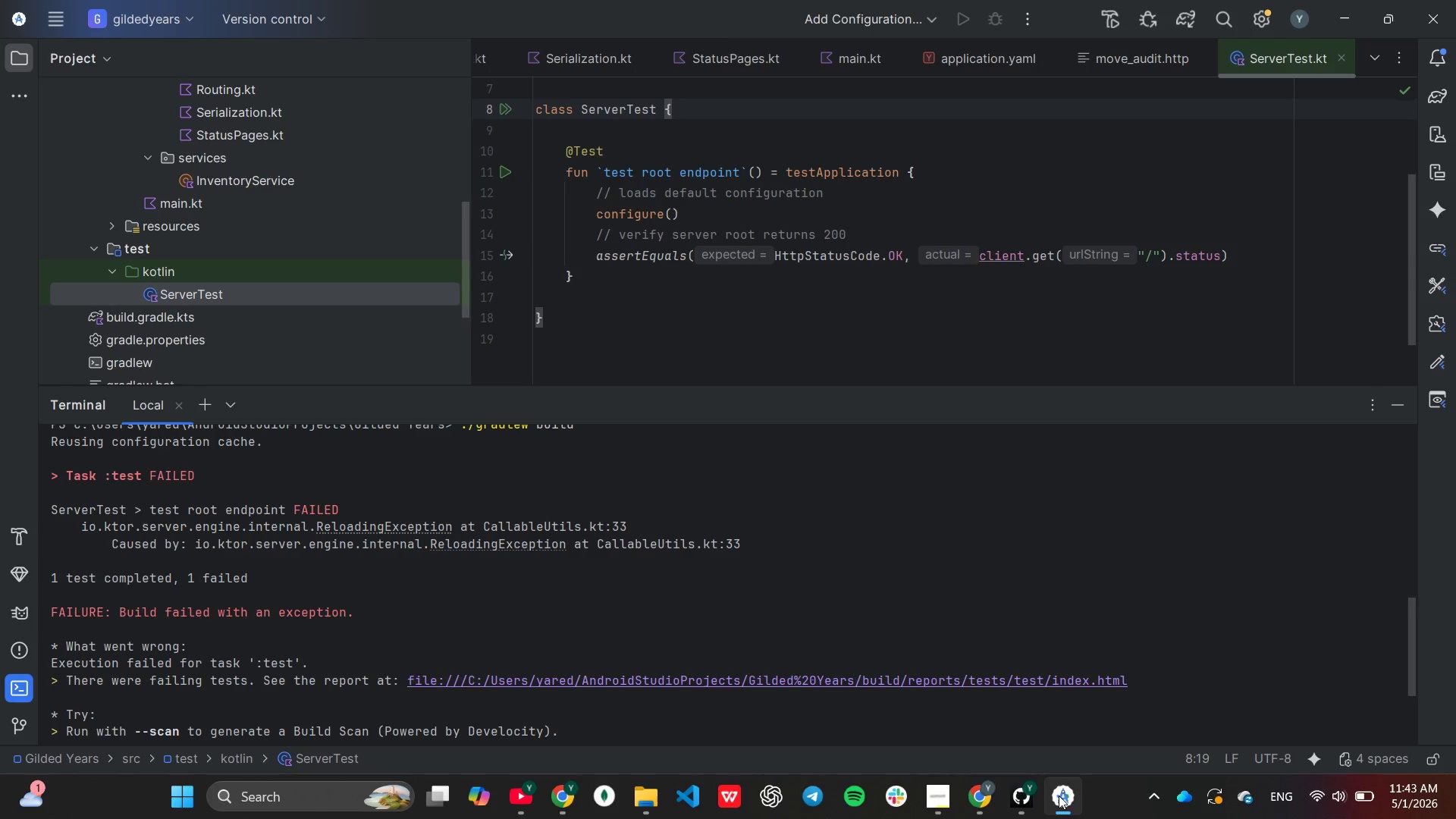 
scroll: coordinate [642, 286], scroll_direction: up, amount: 3.0
 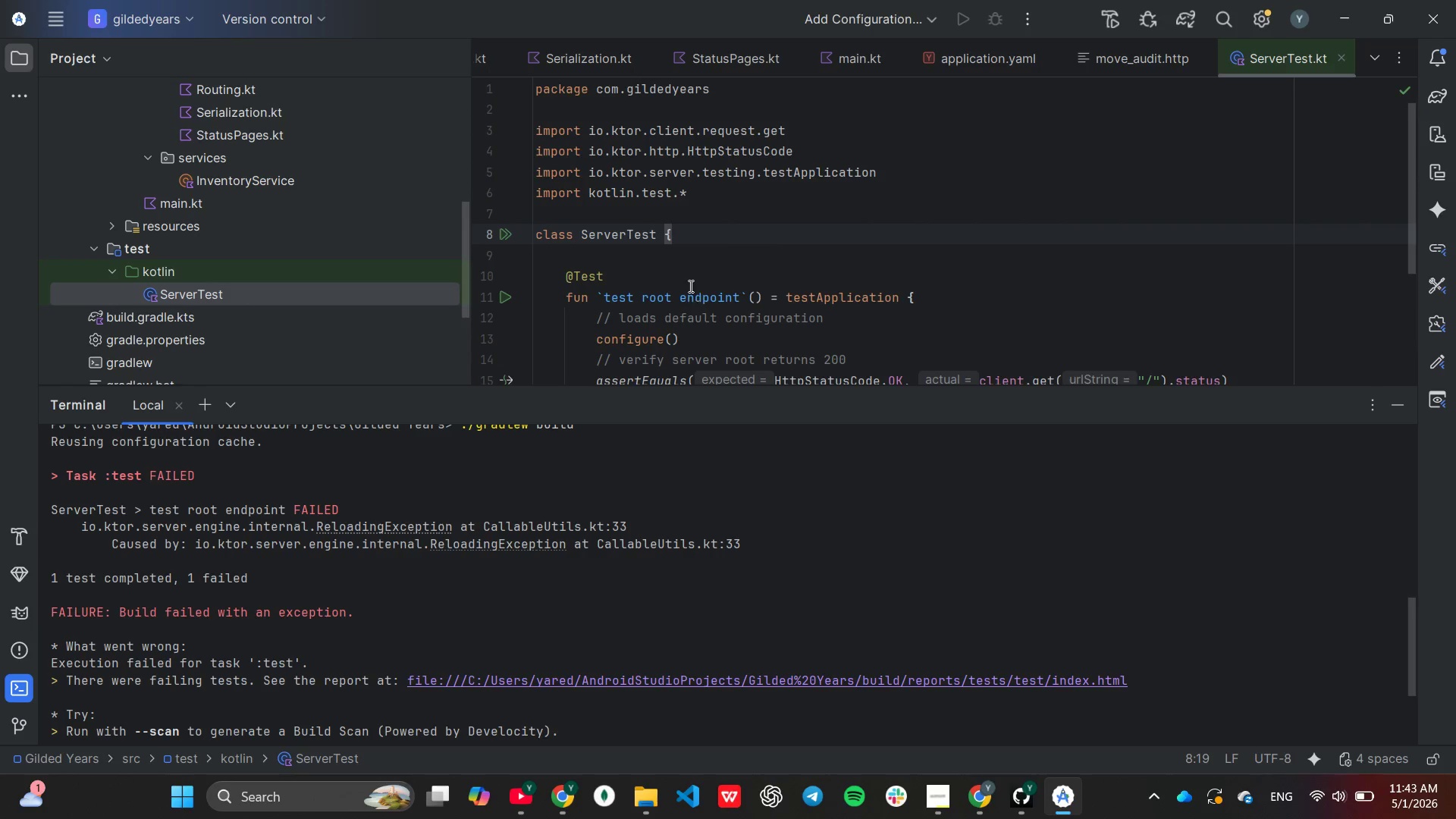 
wait(5.17)
 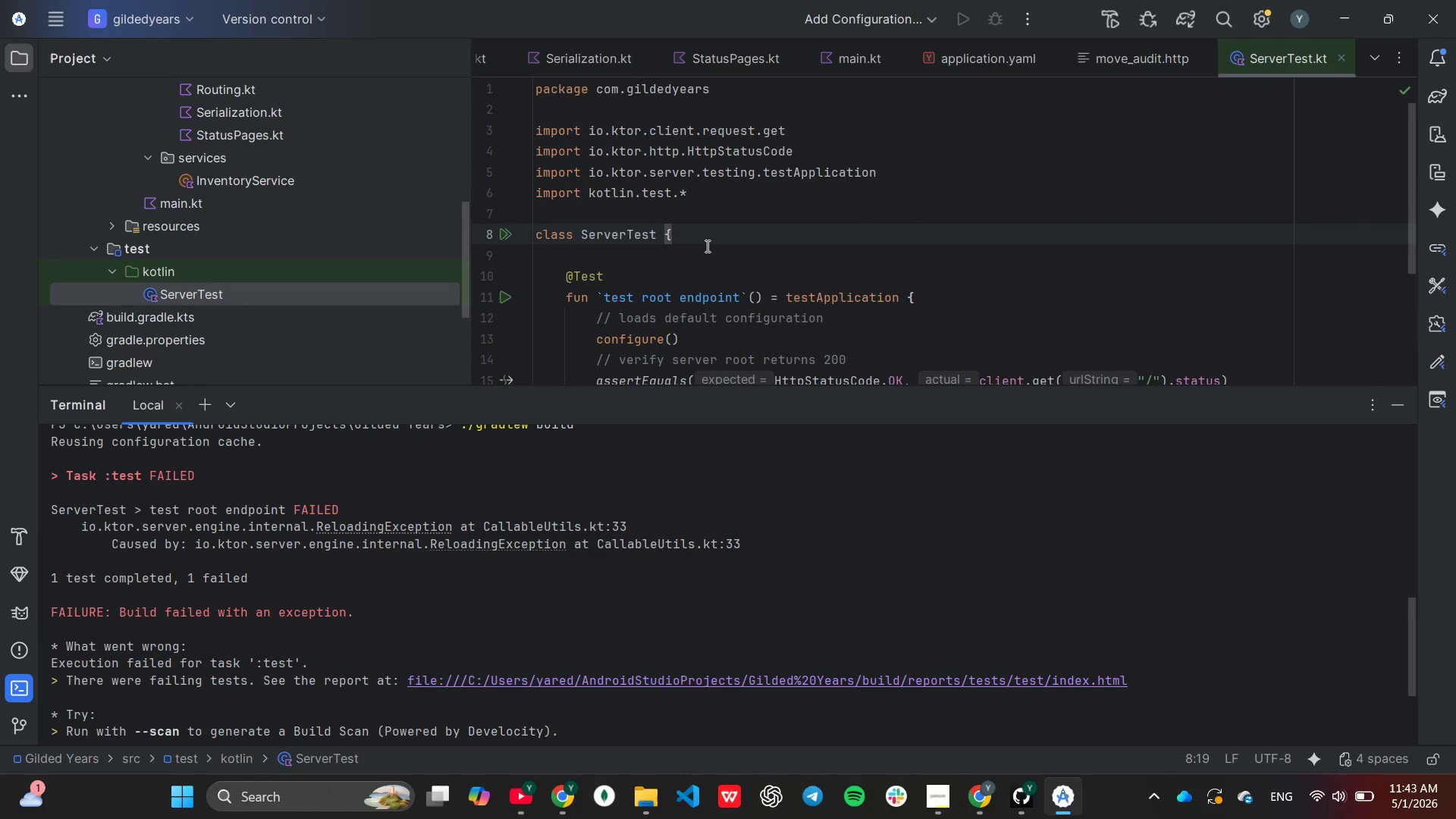 
scroll: coordinate [708, 276], scroll_direction: none, amount: 0.0
 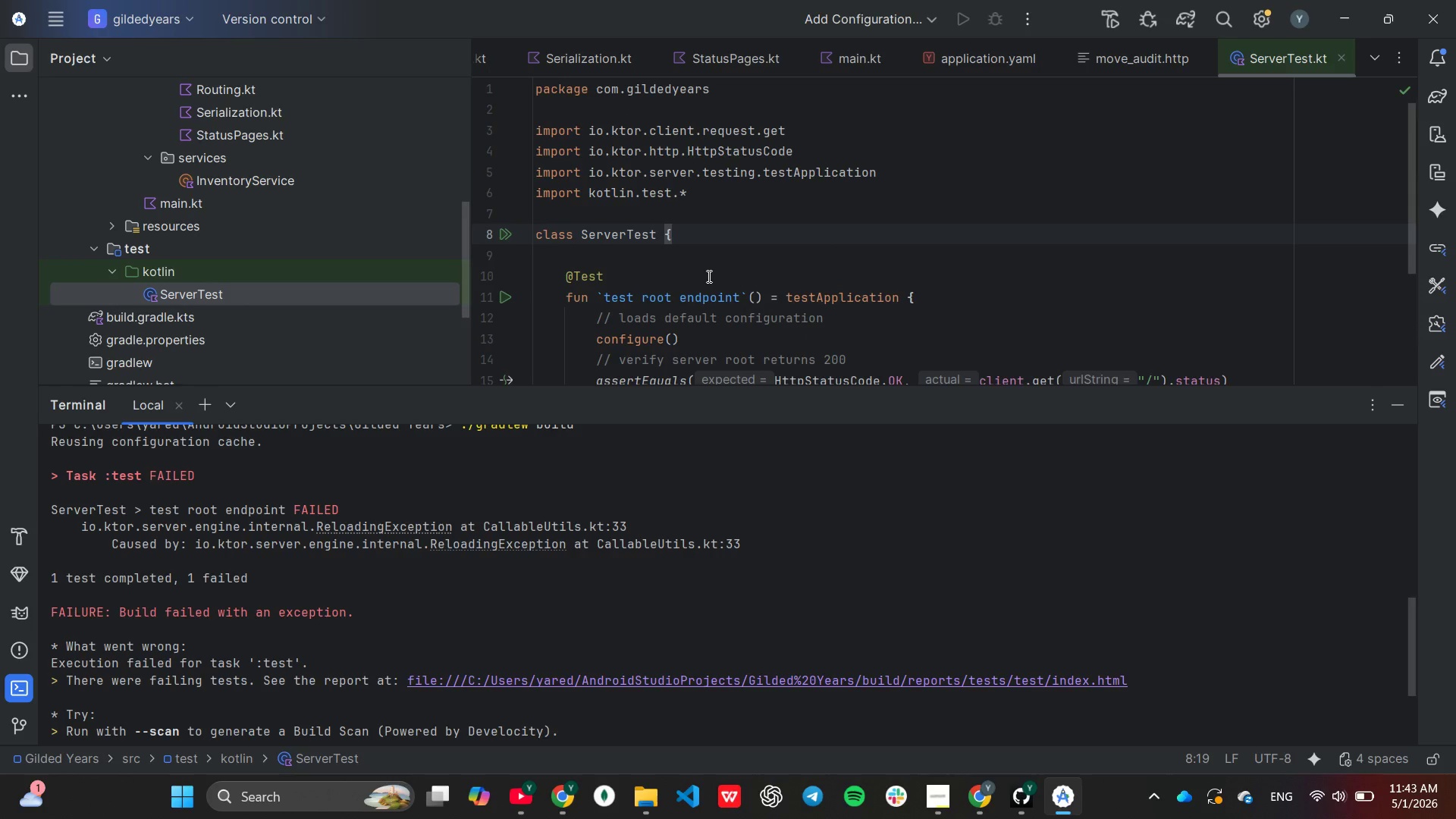 
scroll: coordinate [312, 282], scroll_direction: down, amount: 2.0
 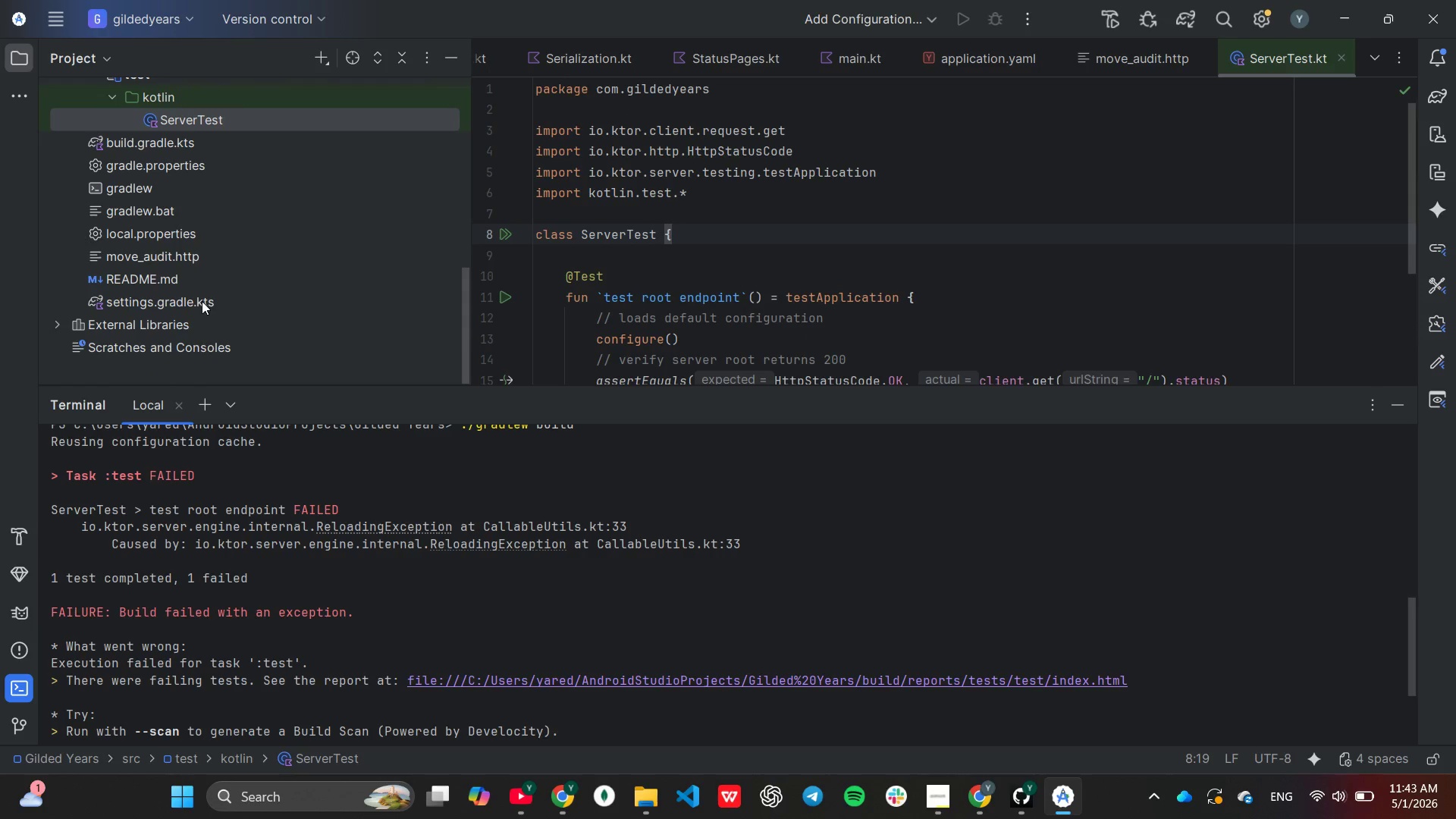 
scroll: coordinate [202, 301], scroll_direction: none, amount: 0.0
 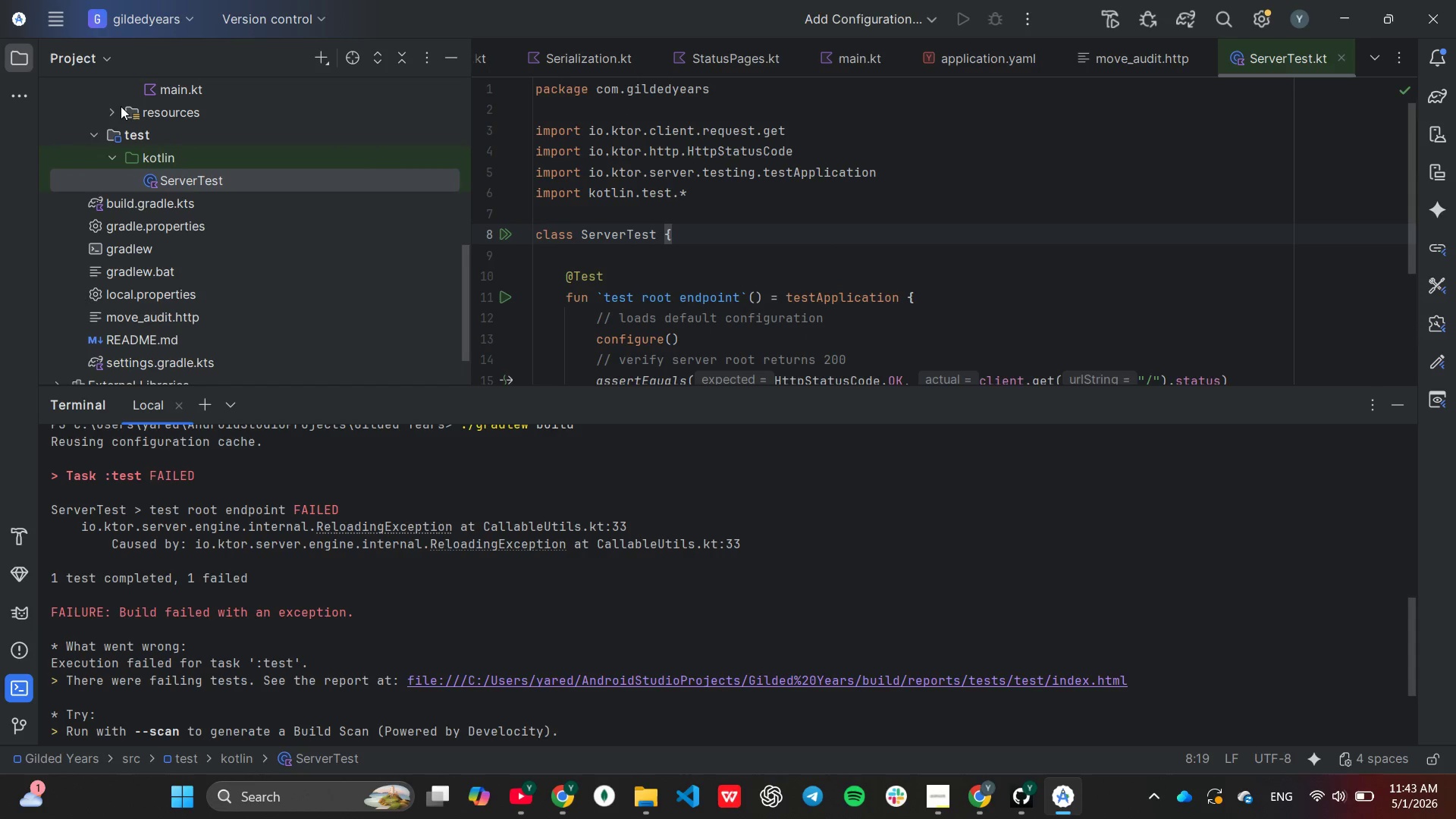 
left_click([116, 108])
 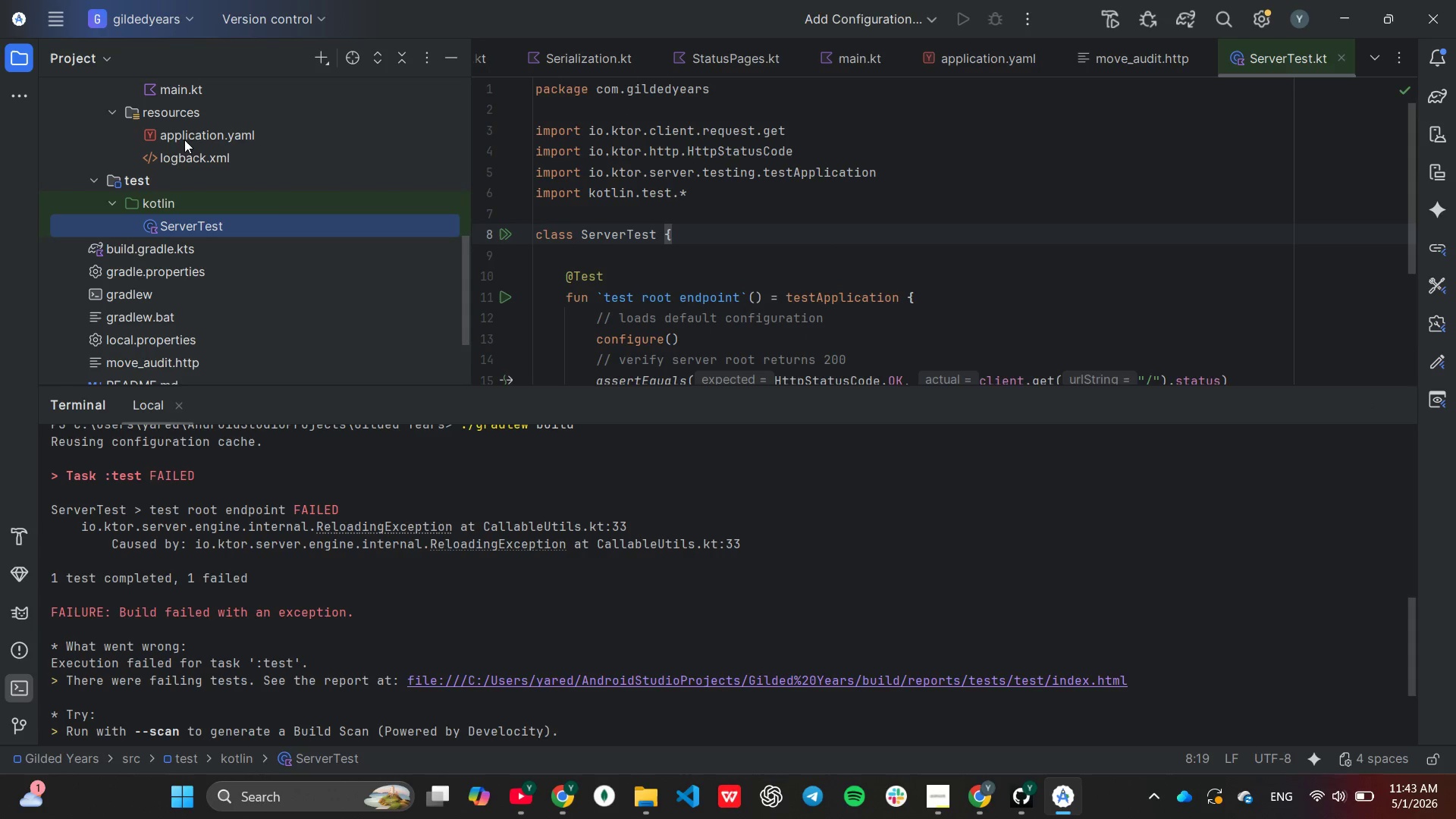 
left_click([184, 139])
 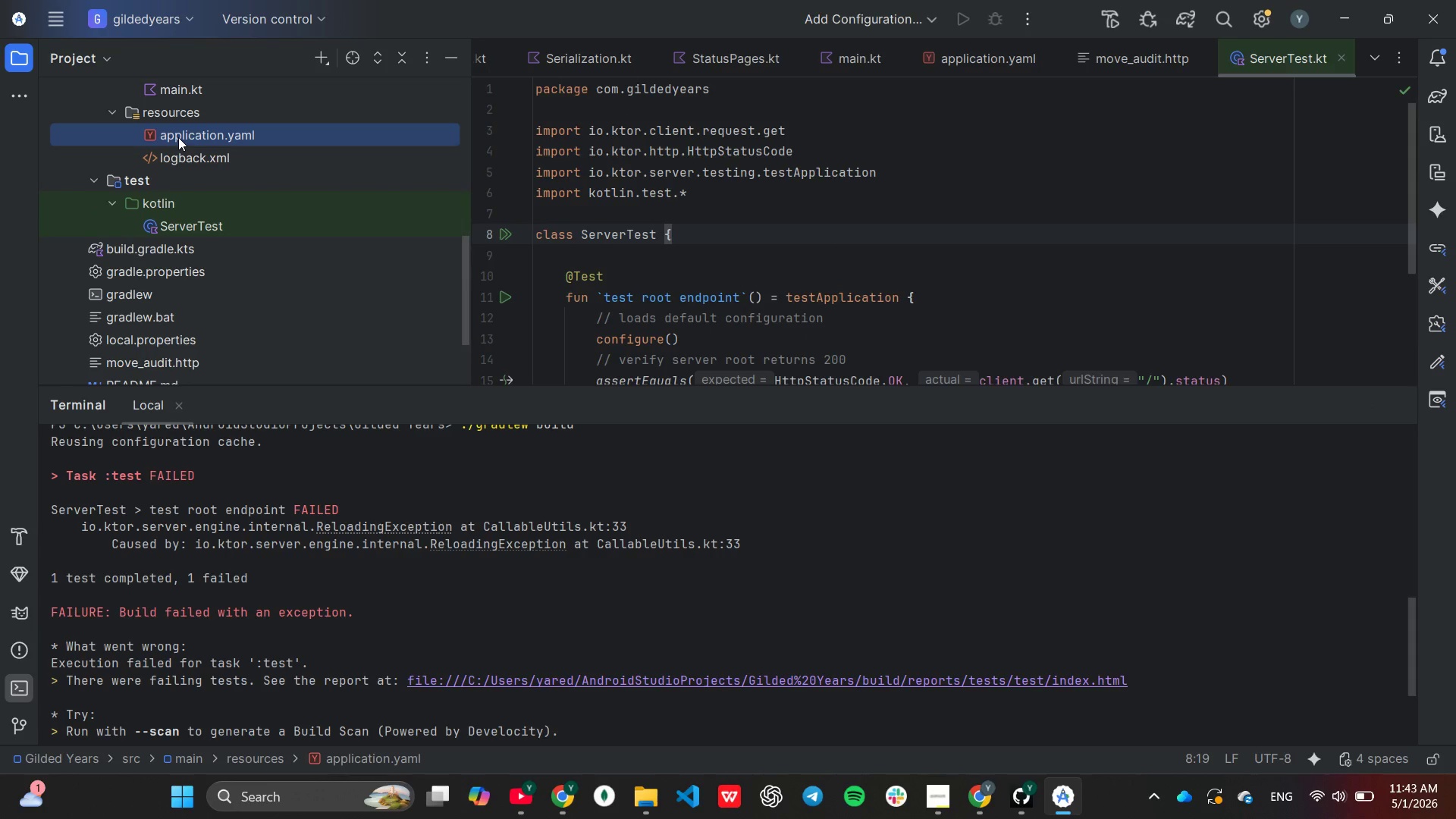 
left_click([181, 135])
 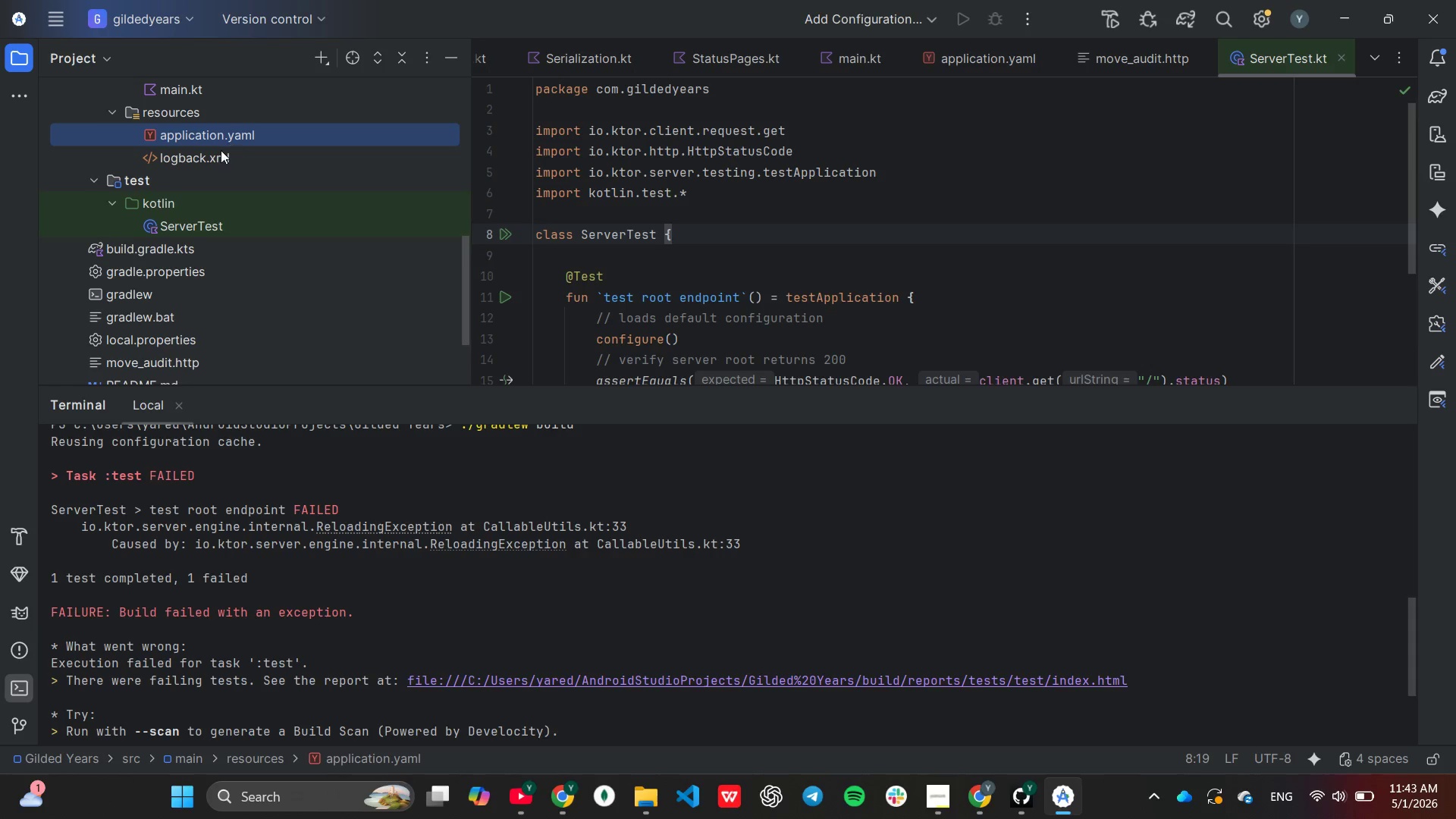 
left_click([212, 133])
 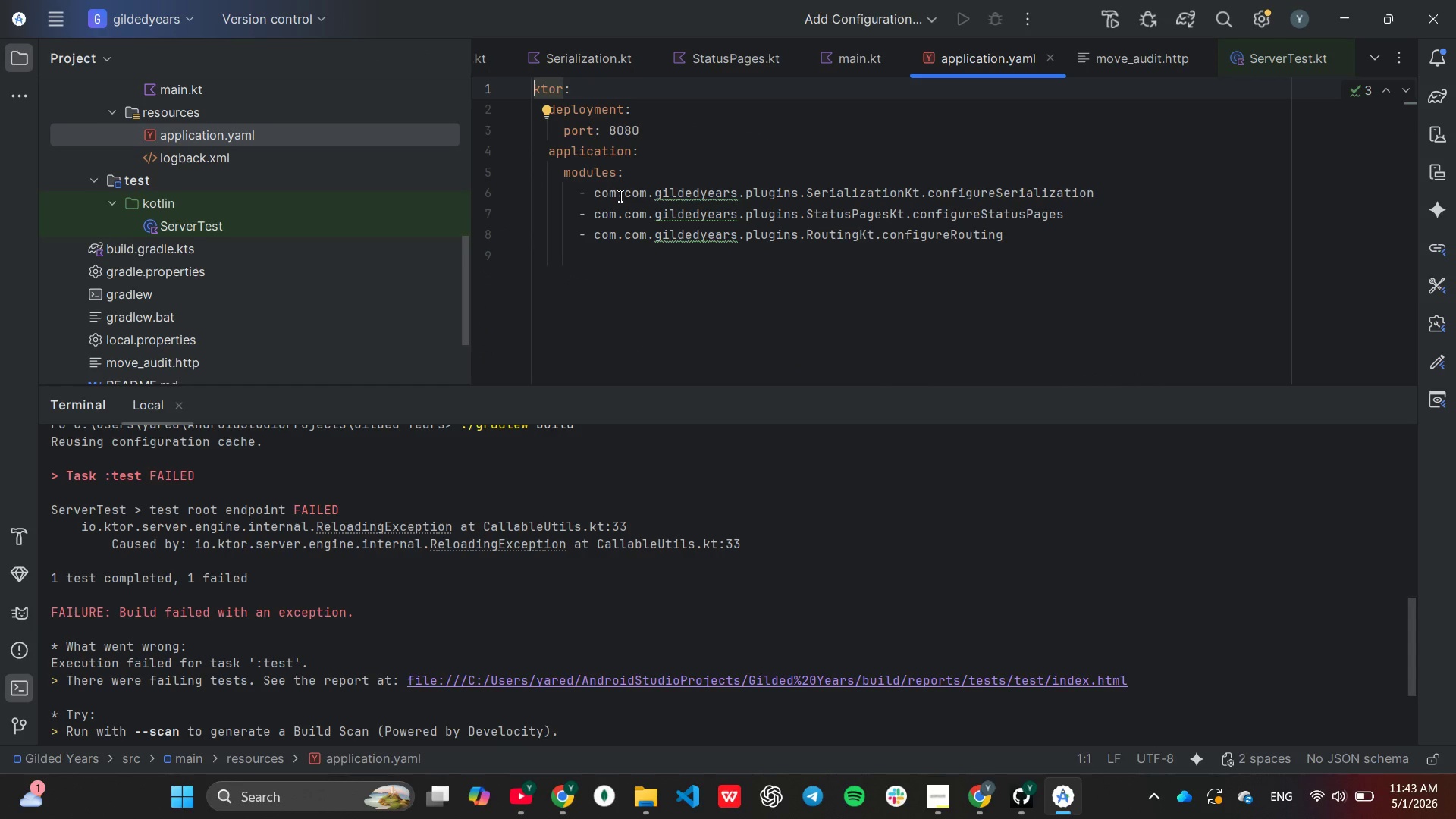 
left_click([619, 196])
 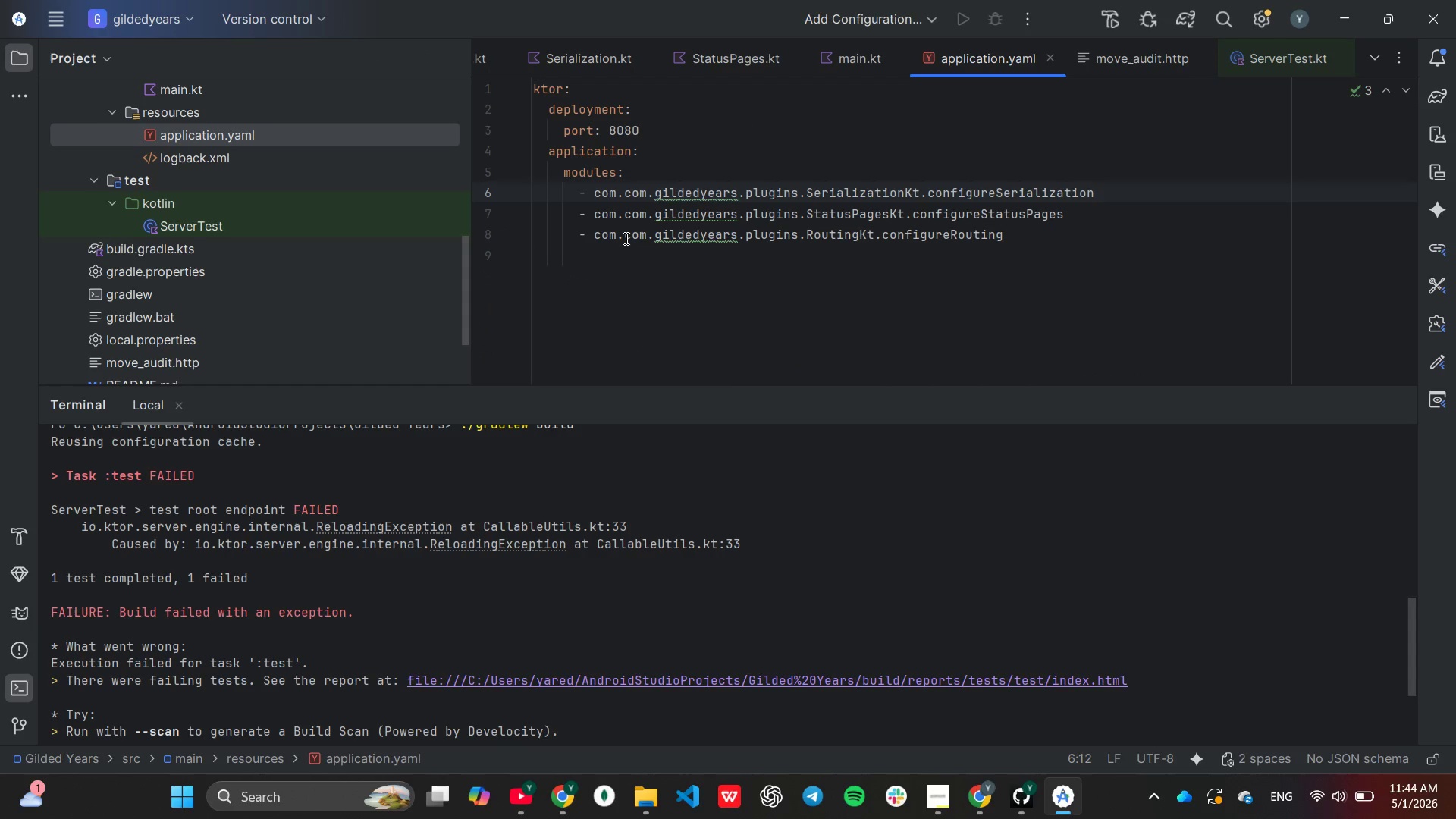 
key(ArrowRight)
 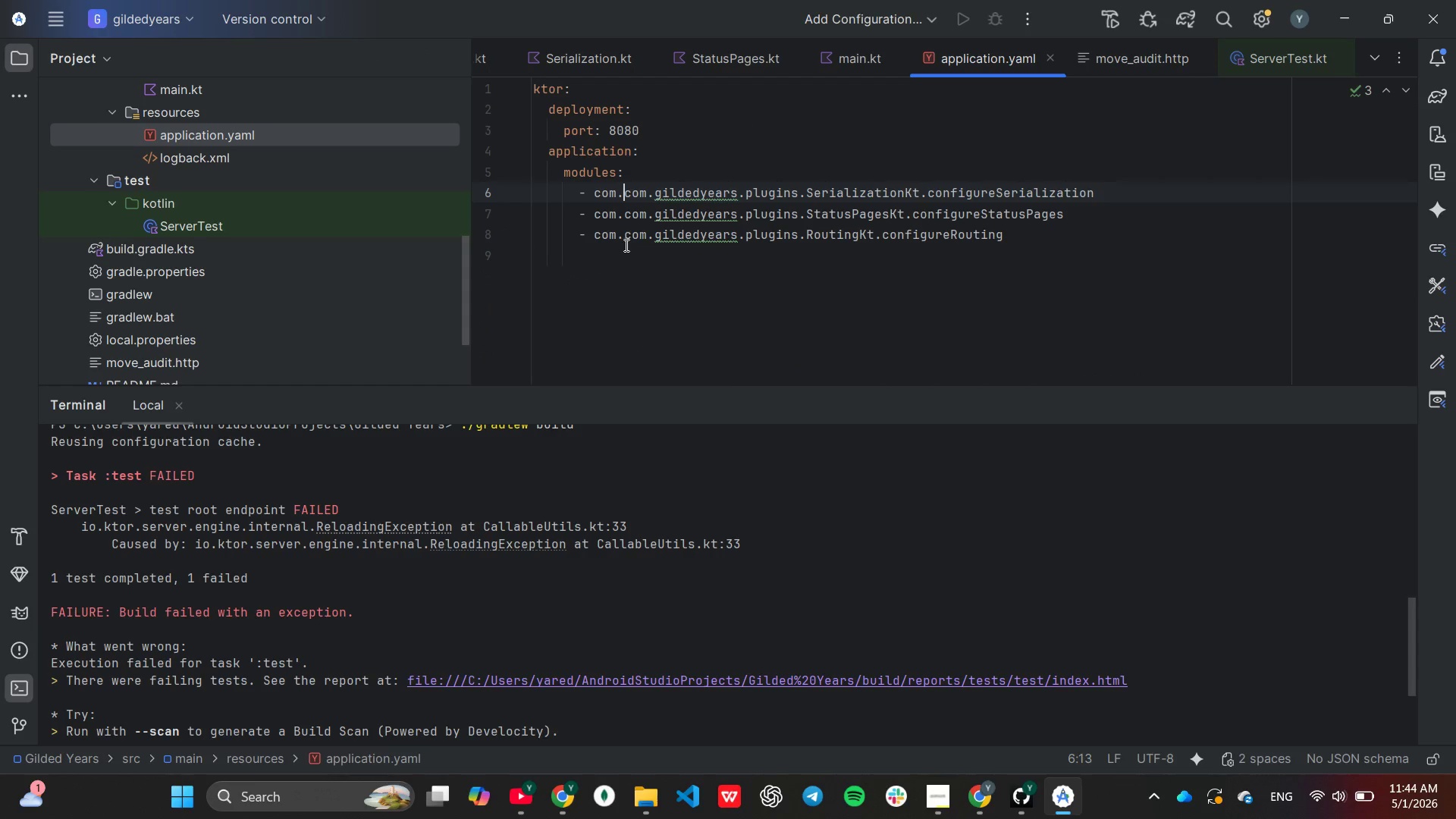 
key(Backspace)
 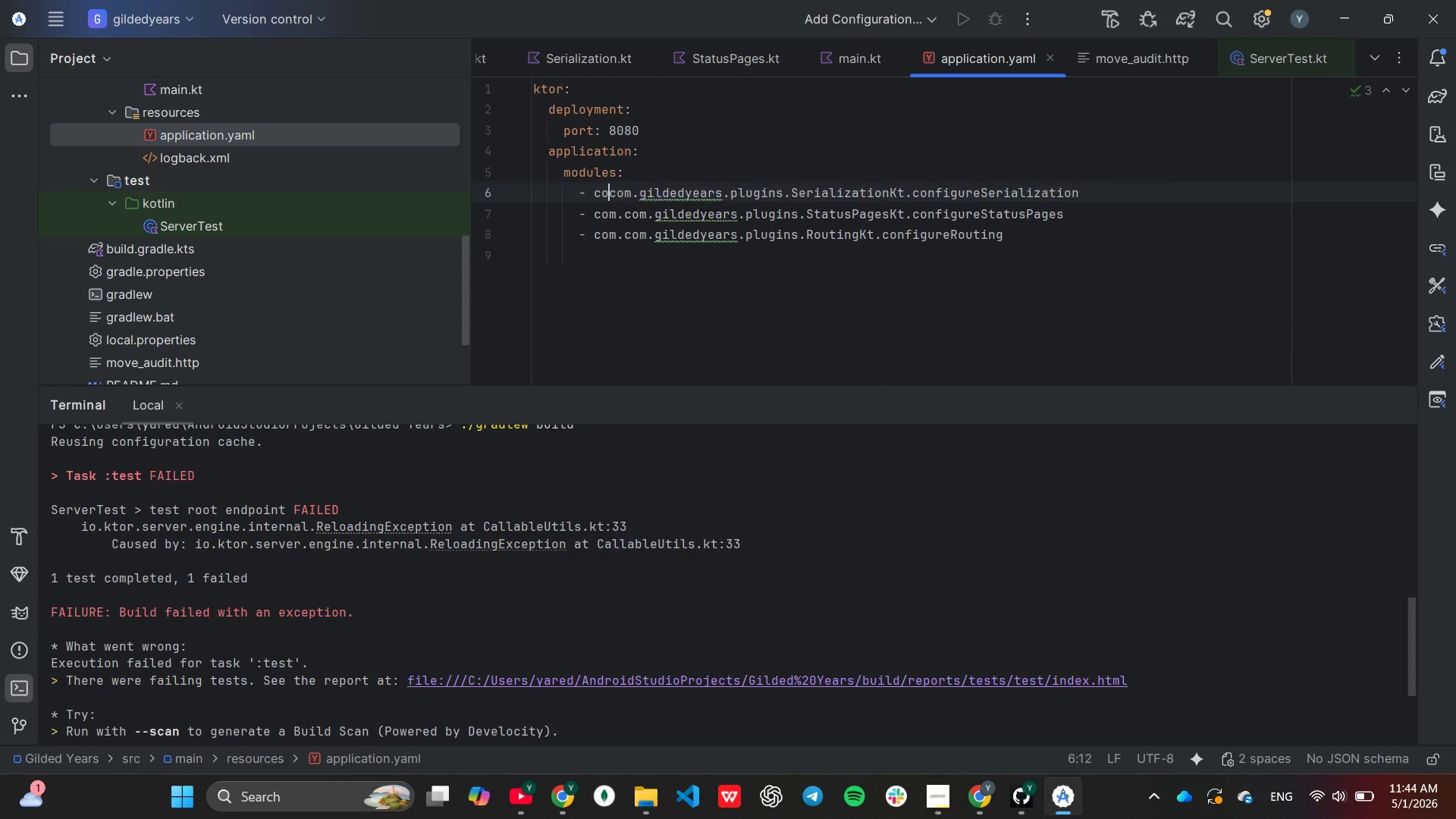 
key(Backspace)
 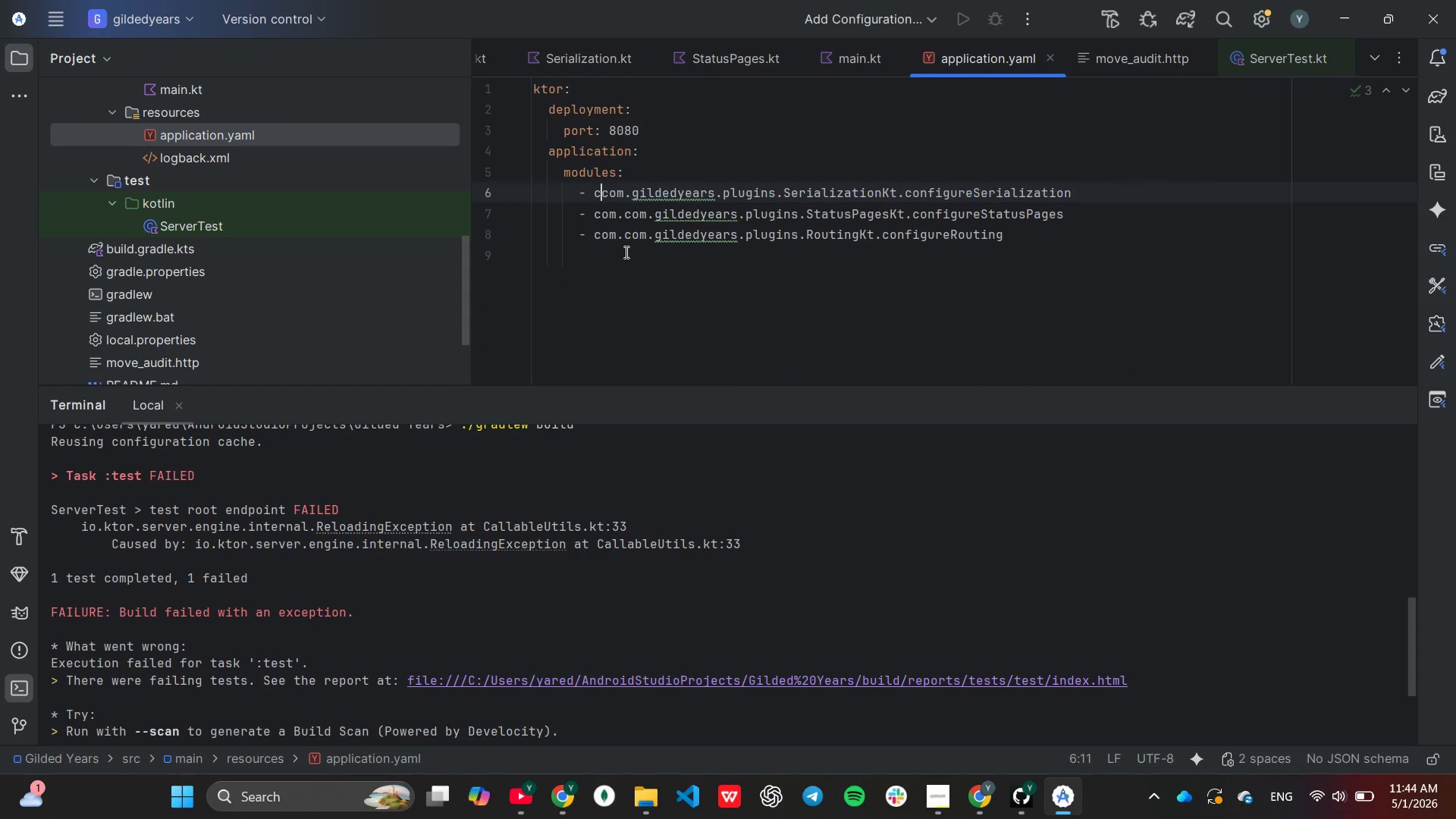 
key(Backspace)